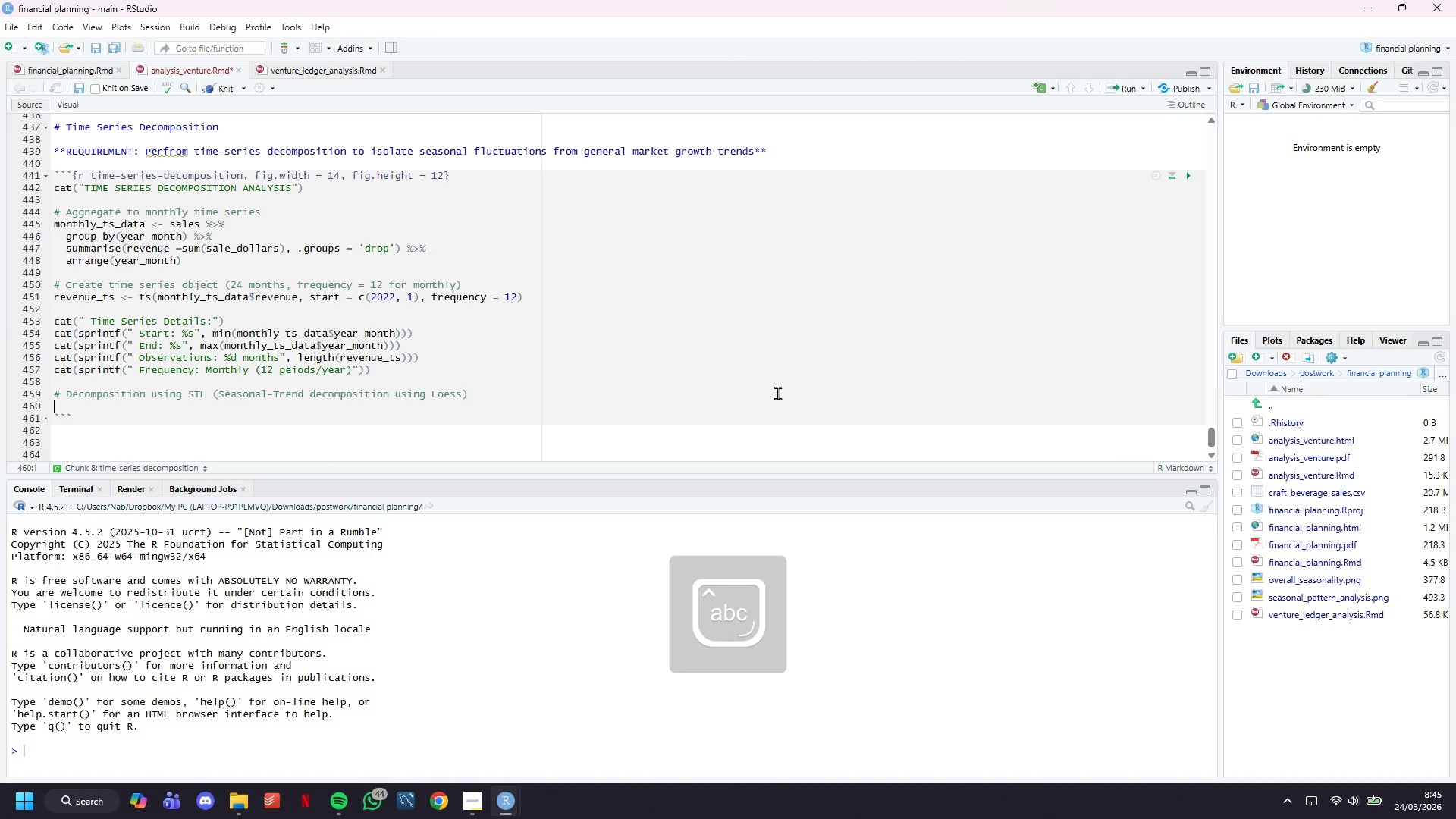 
 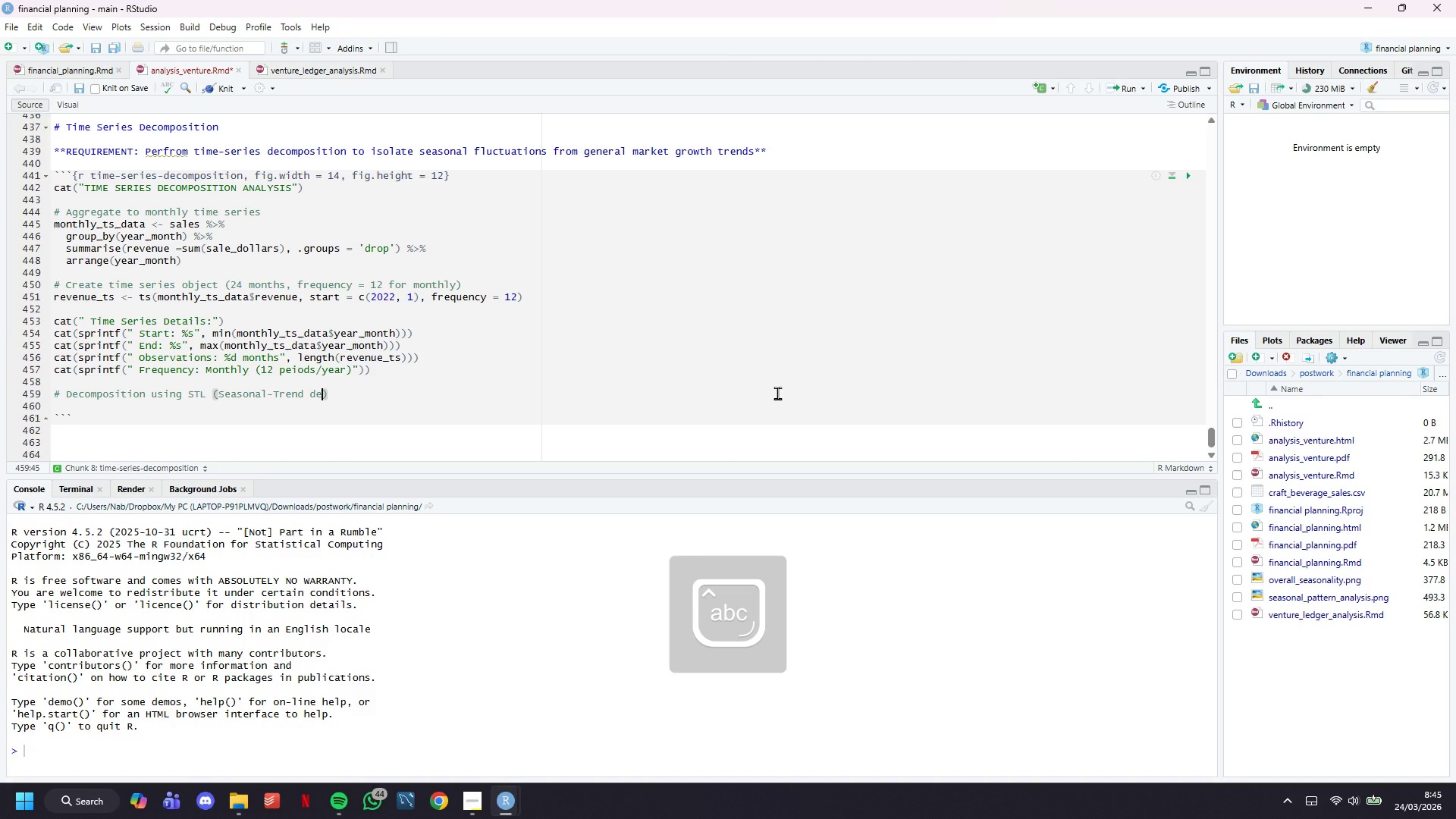 
key(ArrowRight)
 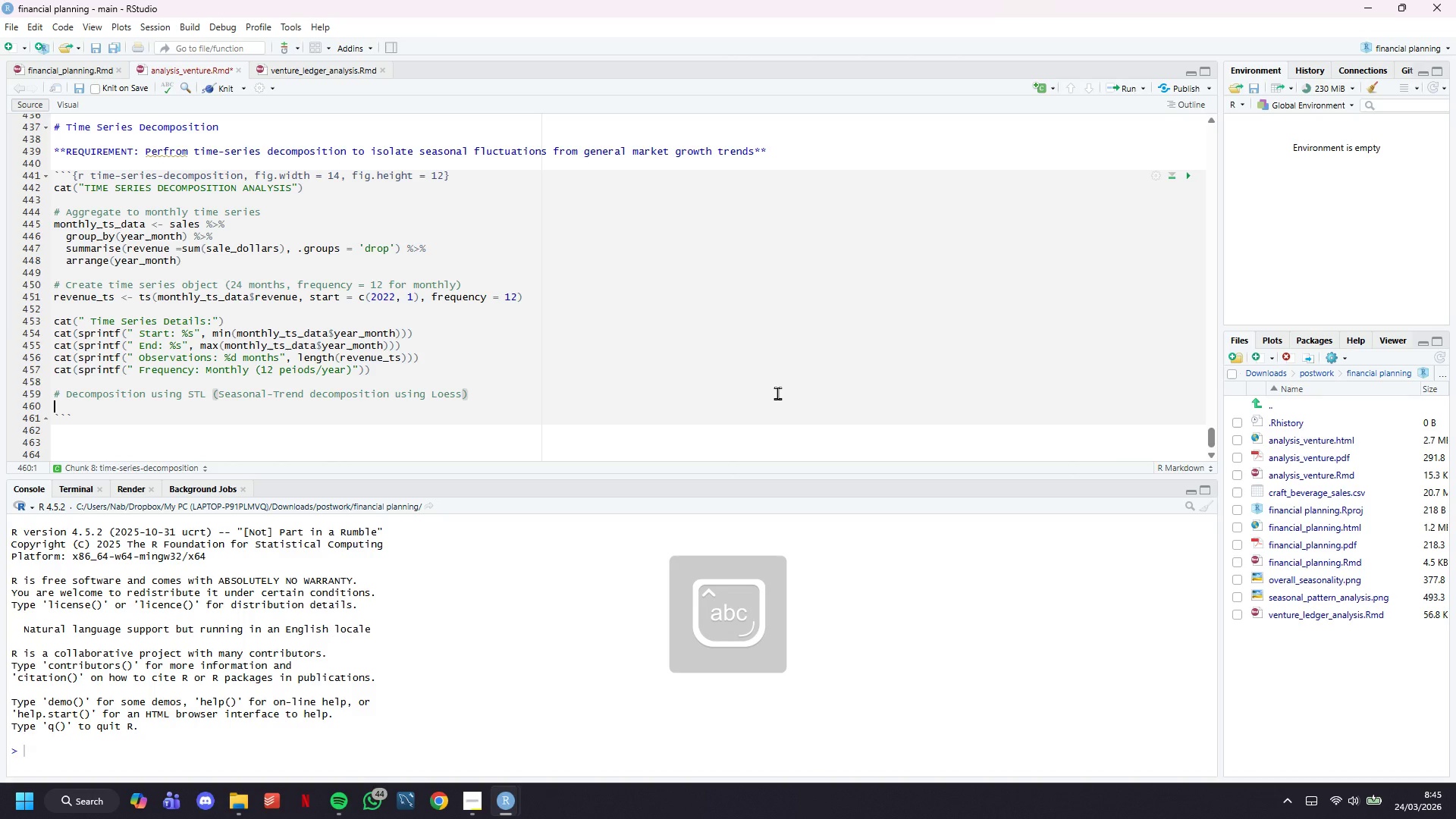 
key(ArrowRight)
 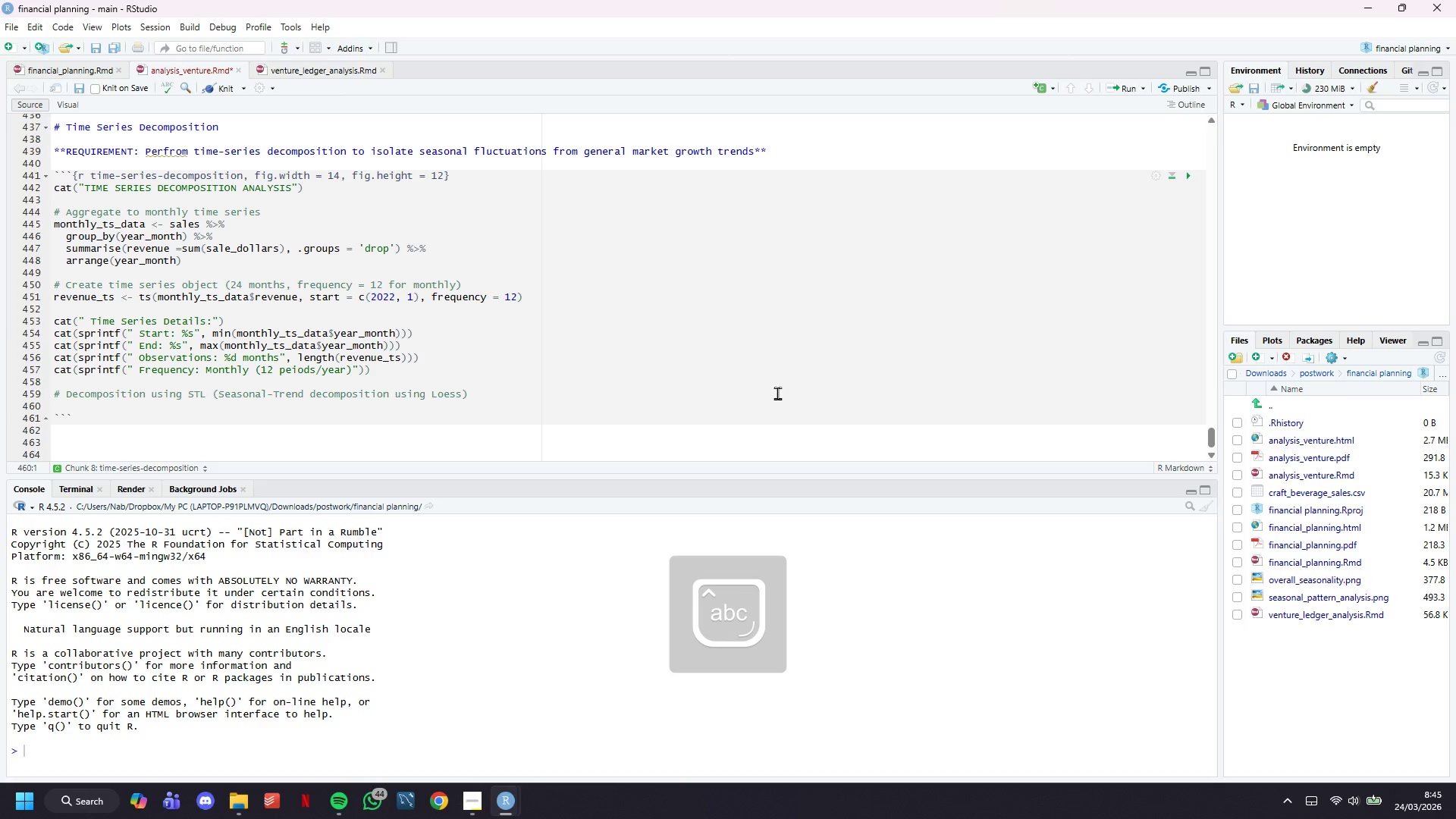 
key(Enter)
 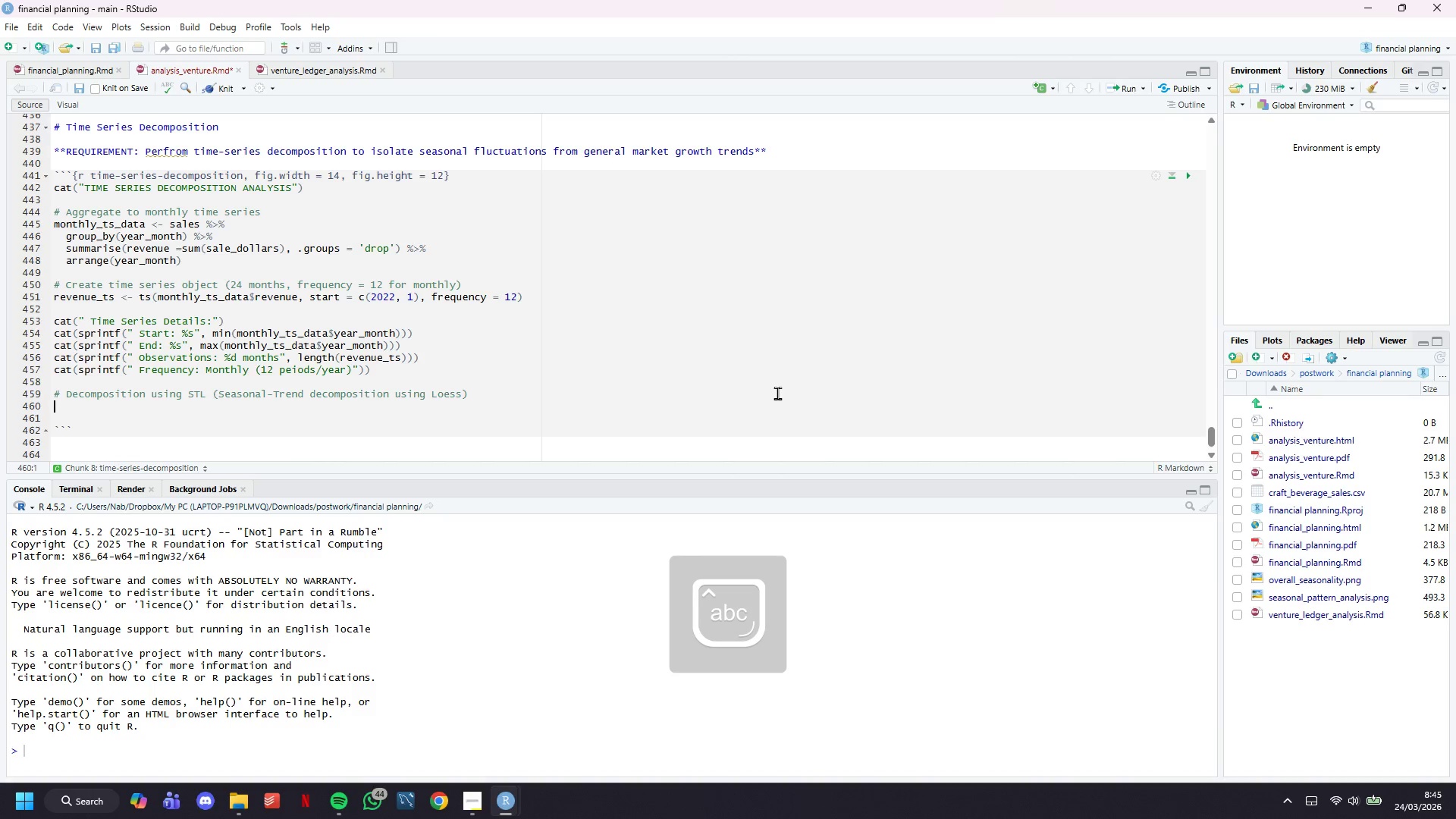 
key(ArrowUp)
 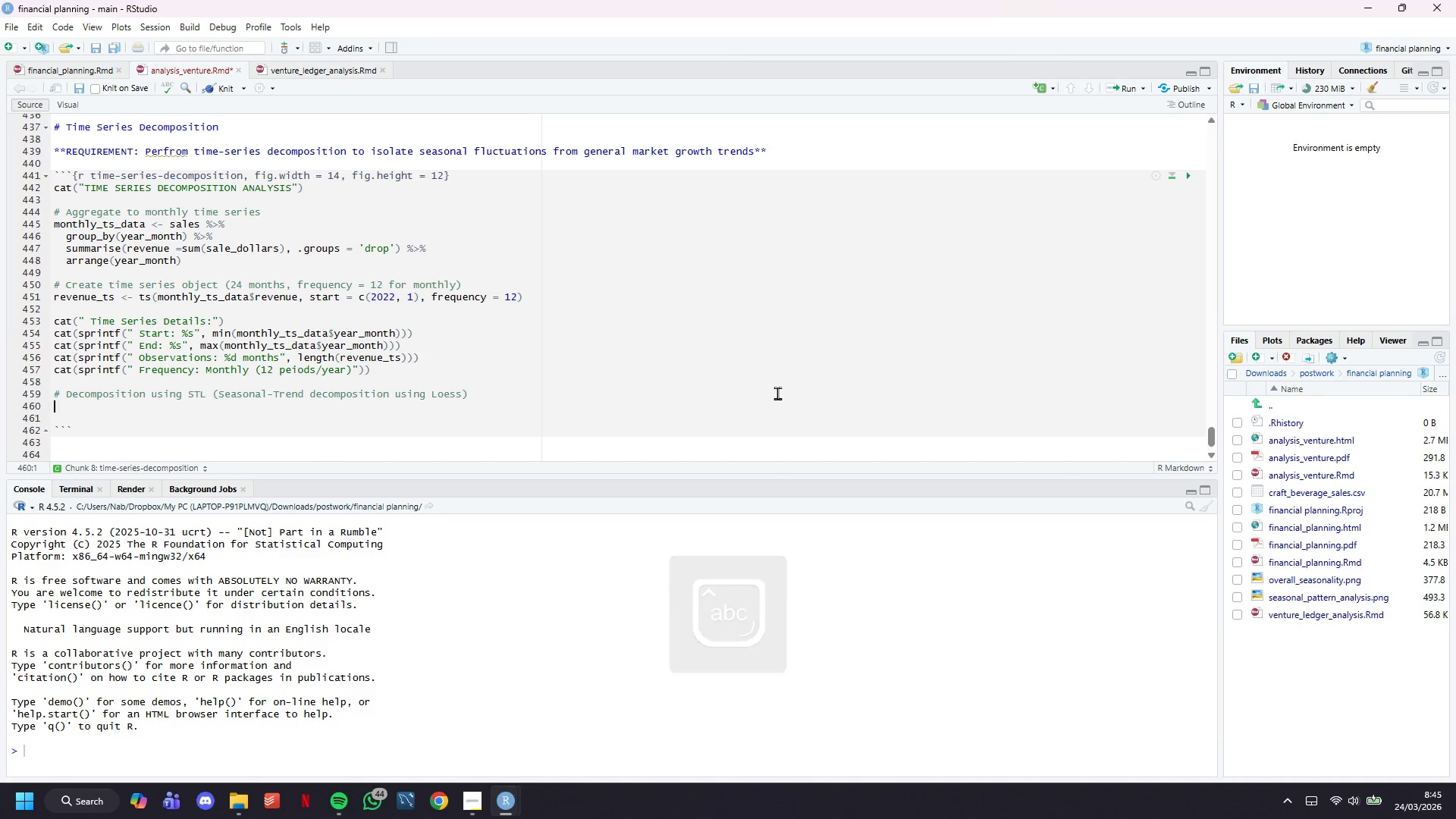 
type(ts_decomp <- stl(revenue_ts, s.window [)
key(Backspace)
type(= "periodic)
 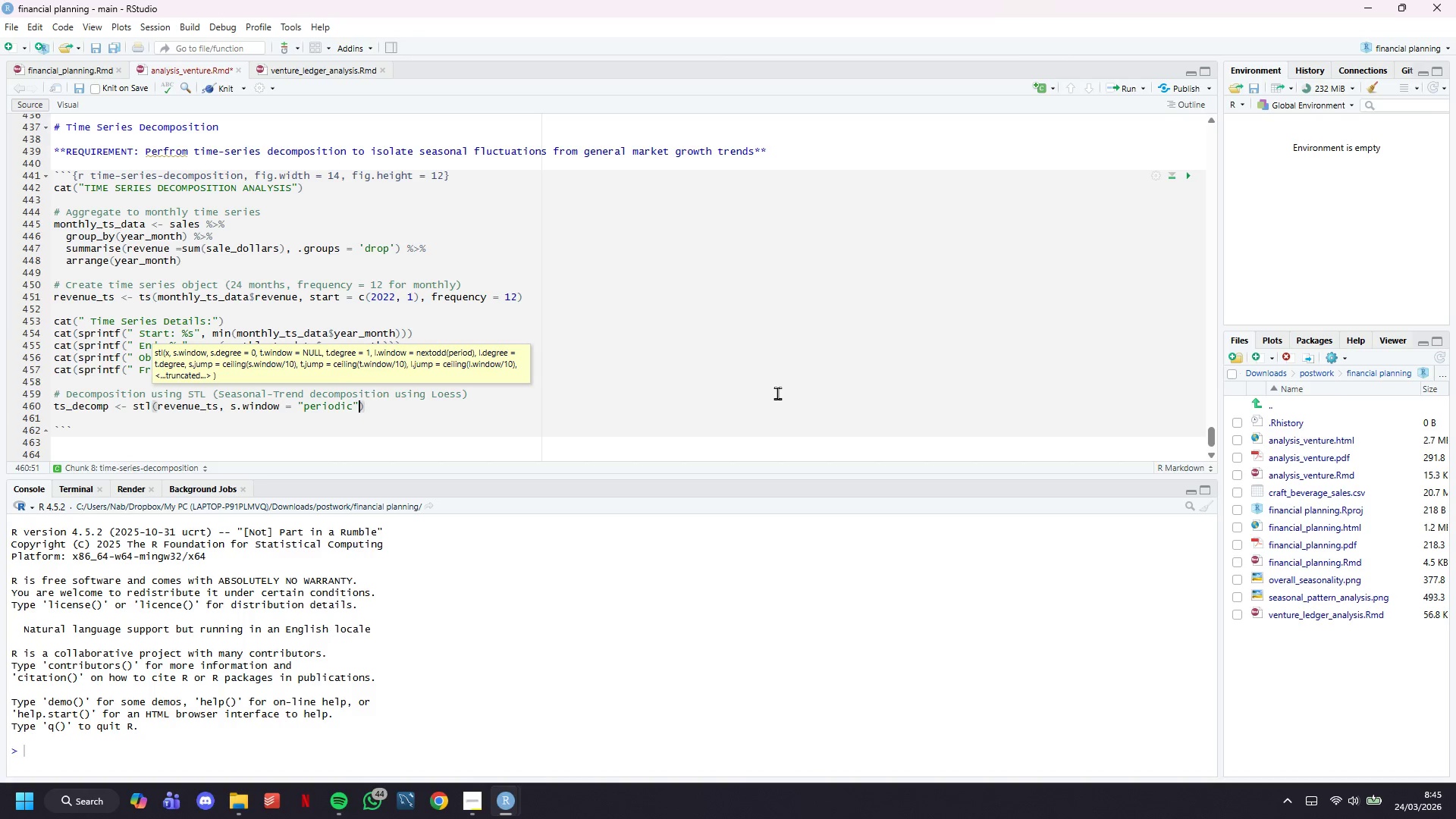 
 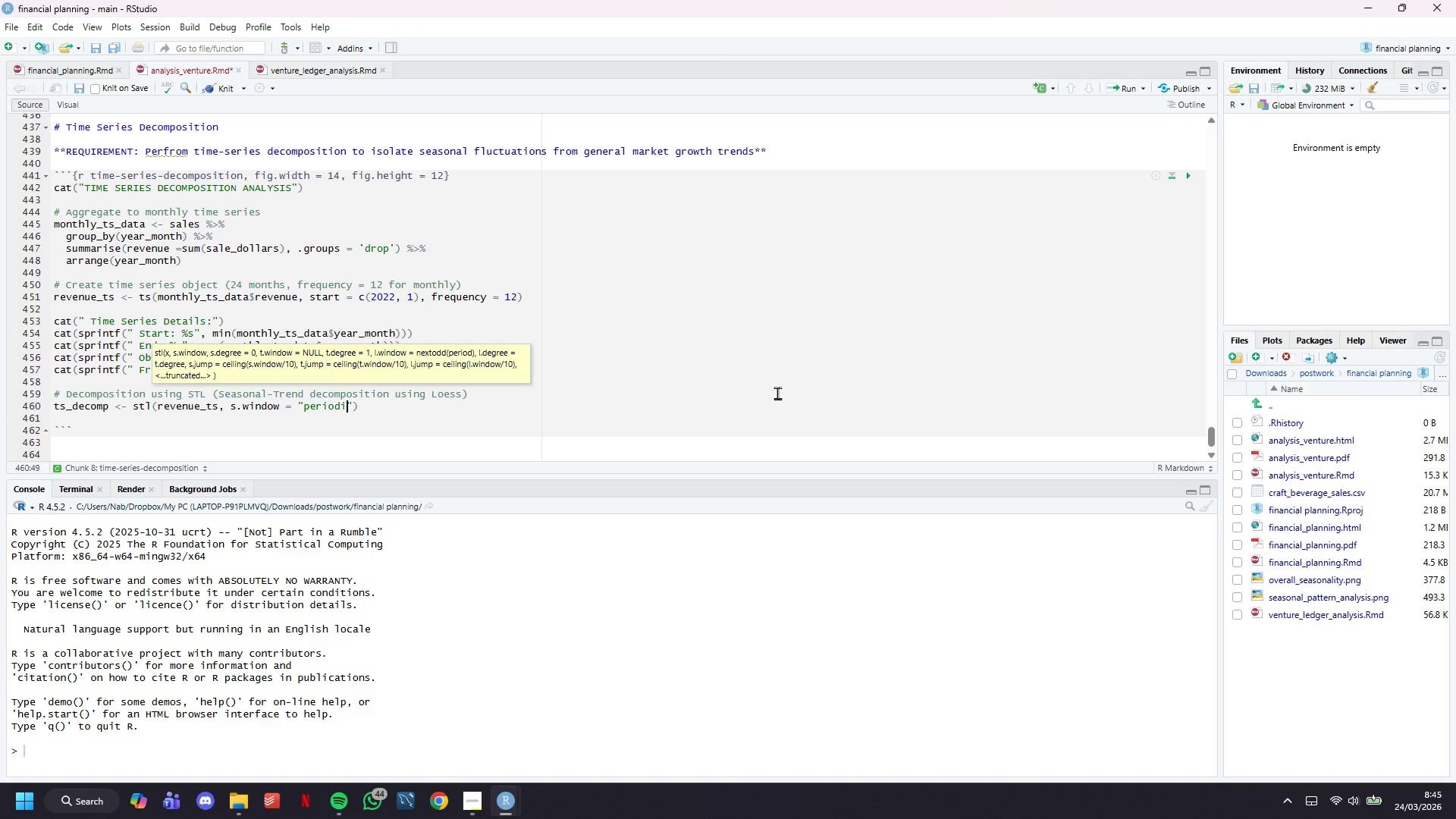 
key(ArrowRight)
 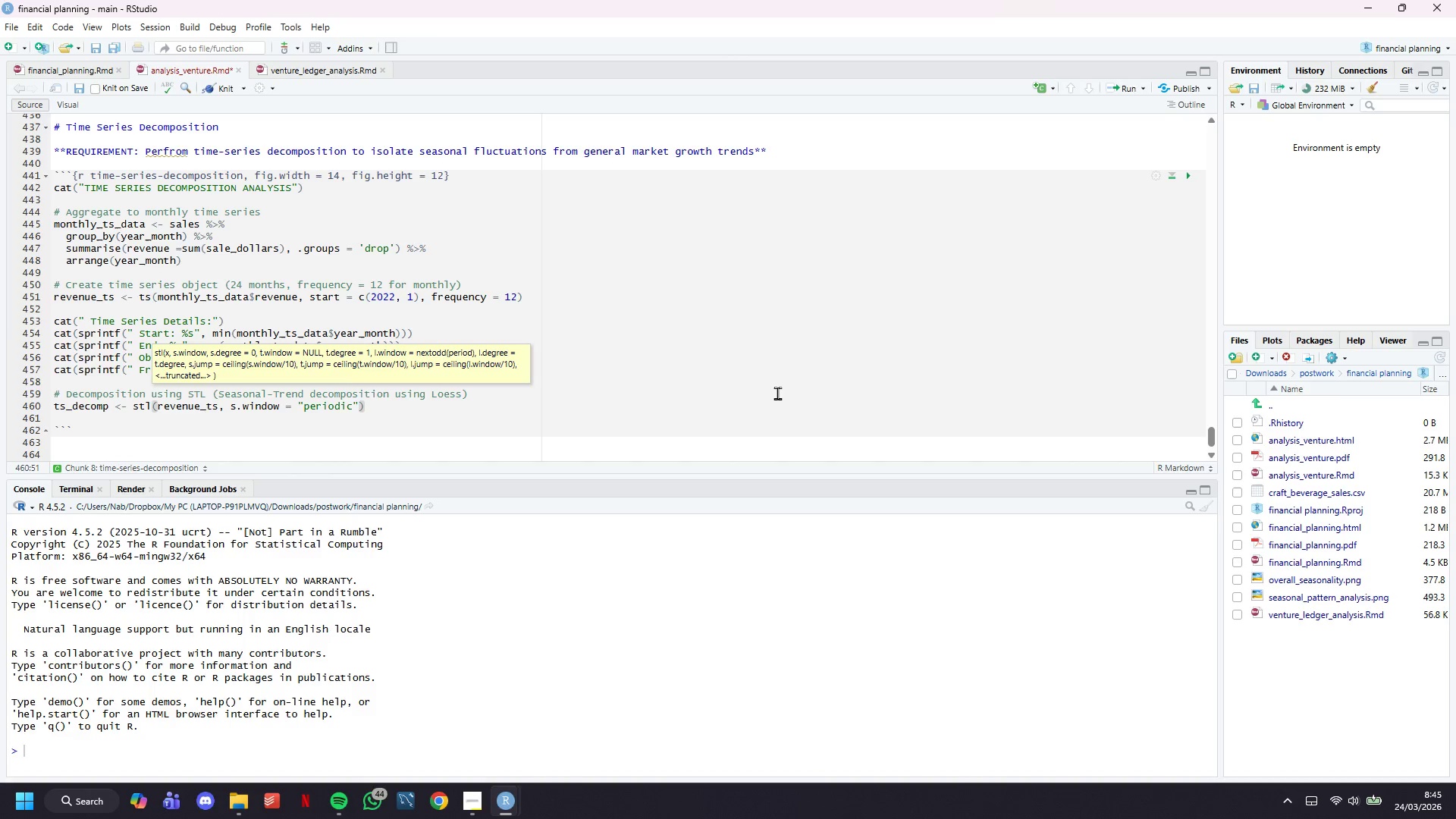 
type(, robust = TRUE)
 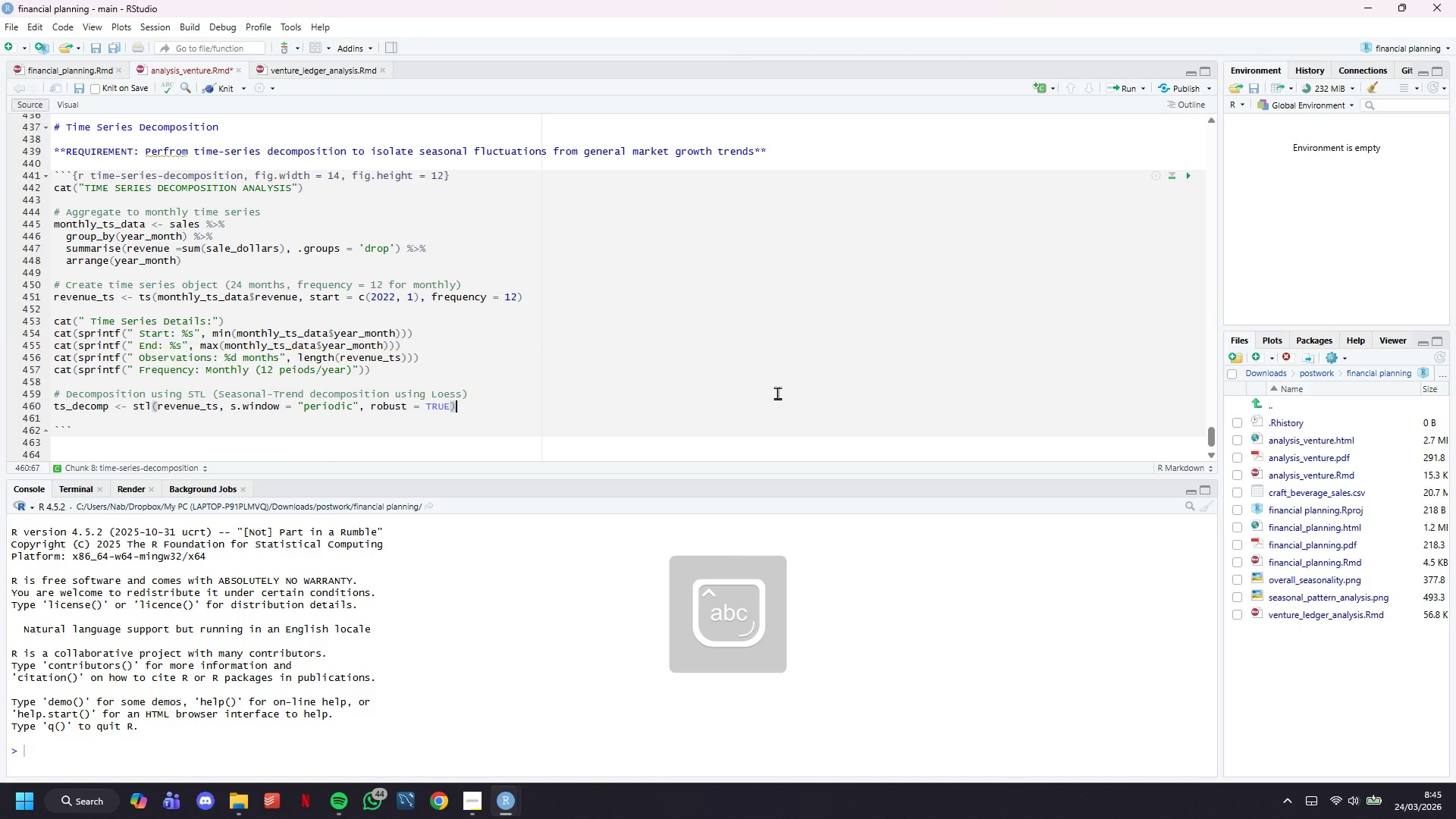 
key(ArrowRight)
 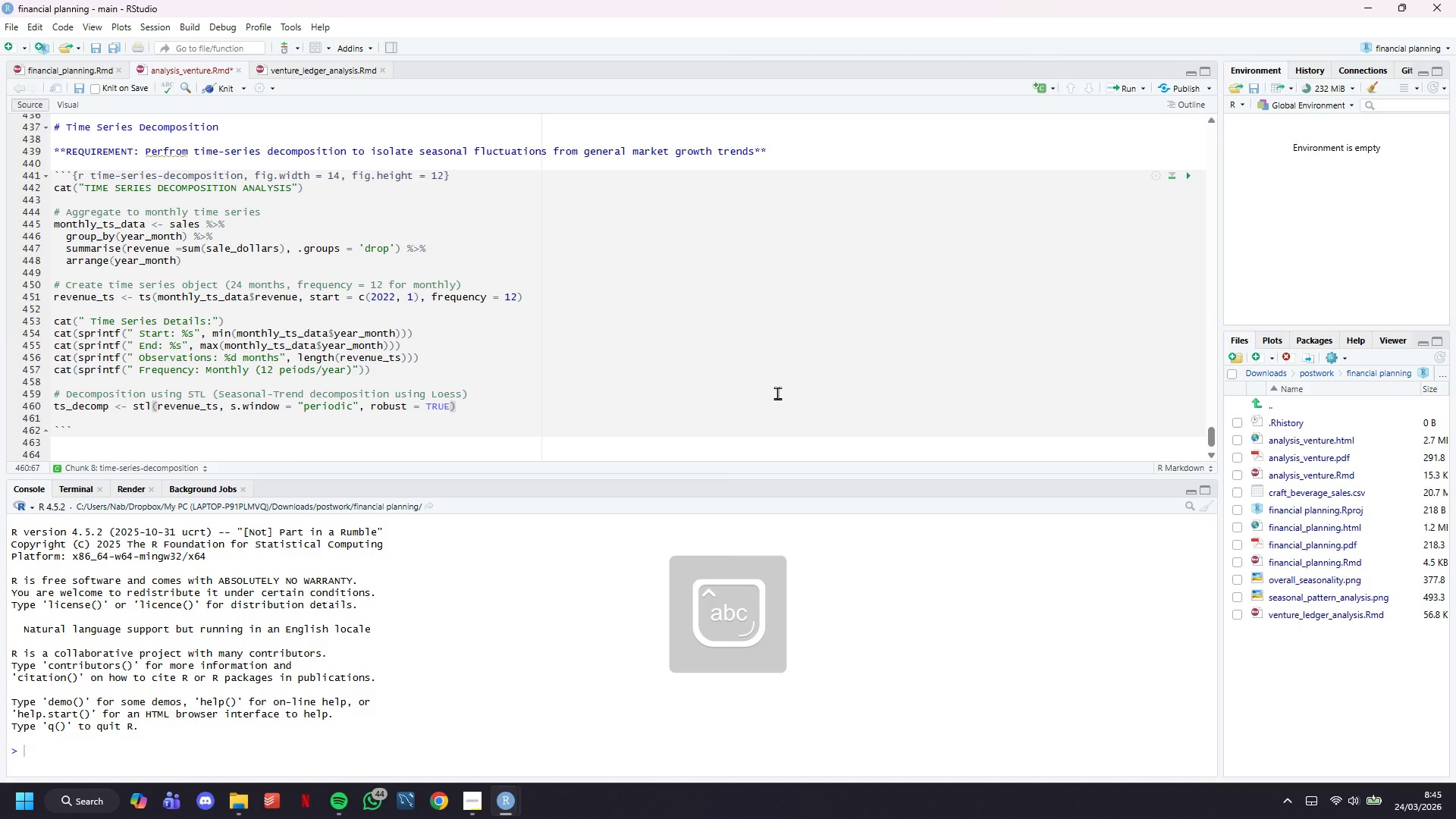 
key(Enter)
 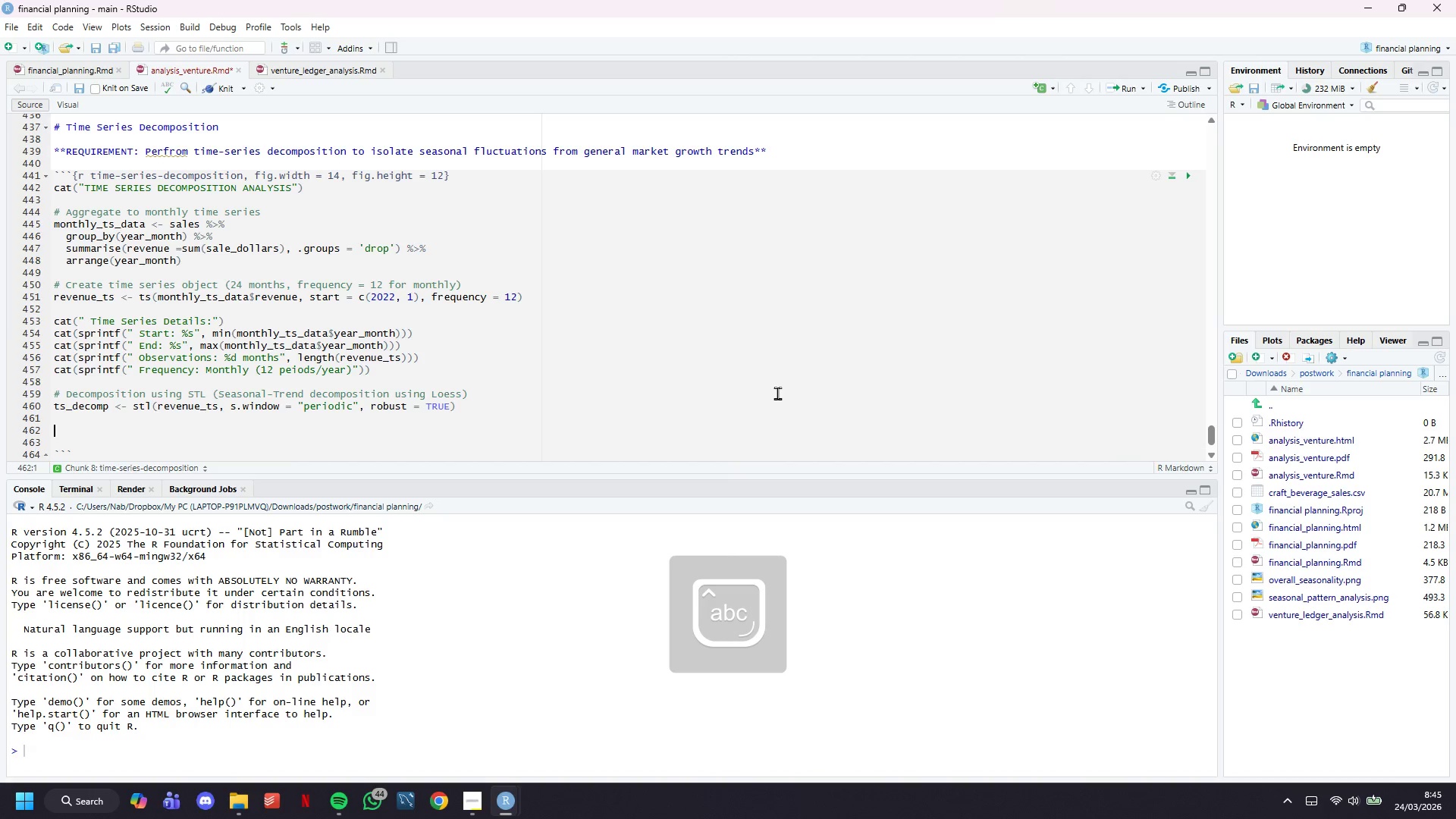 
key(Enter)
 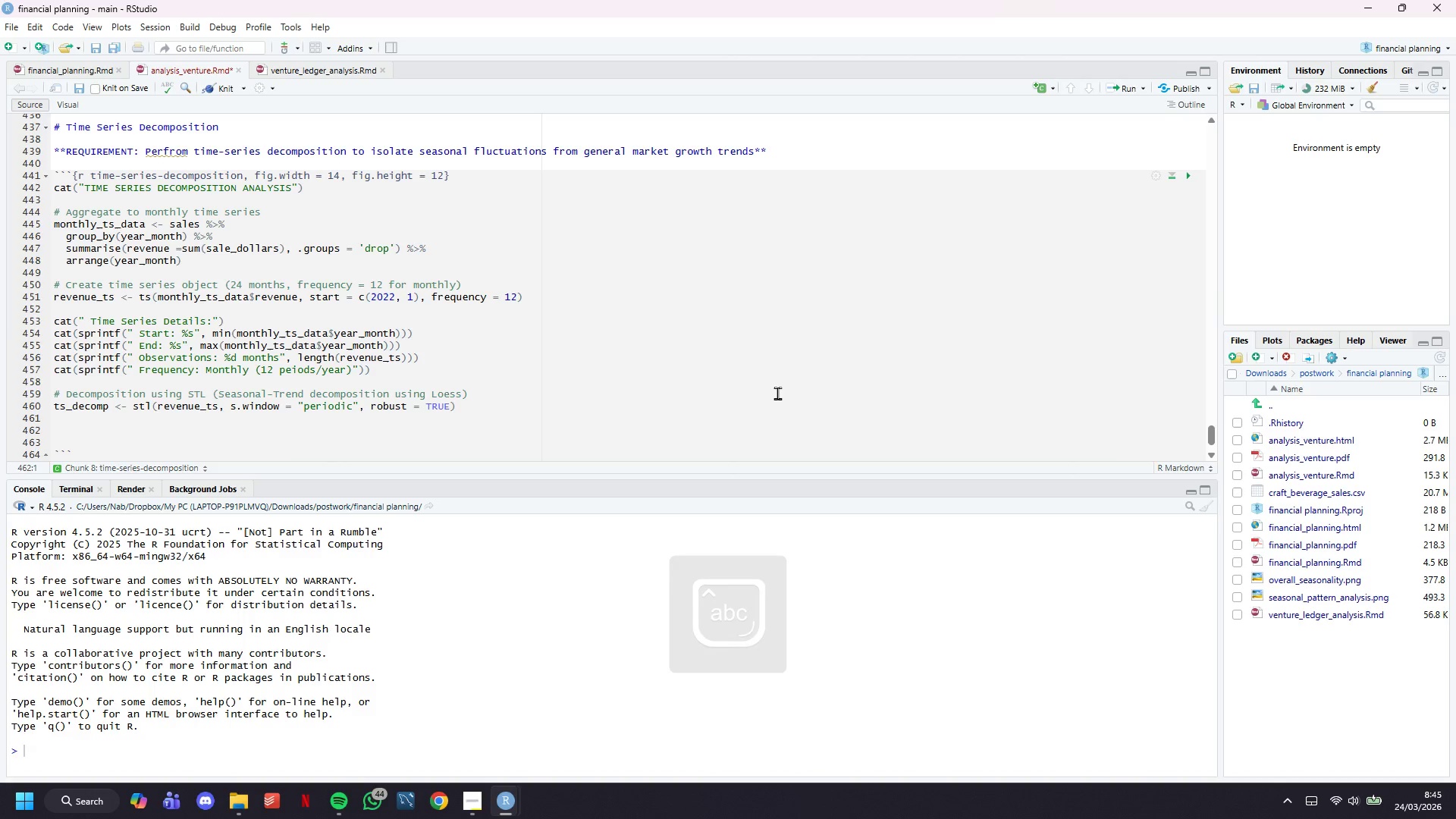 
scroll: coordinate [777, 393], scroll_direction: down, amount: 2.0
 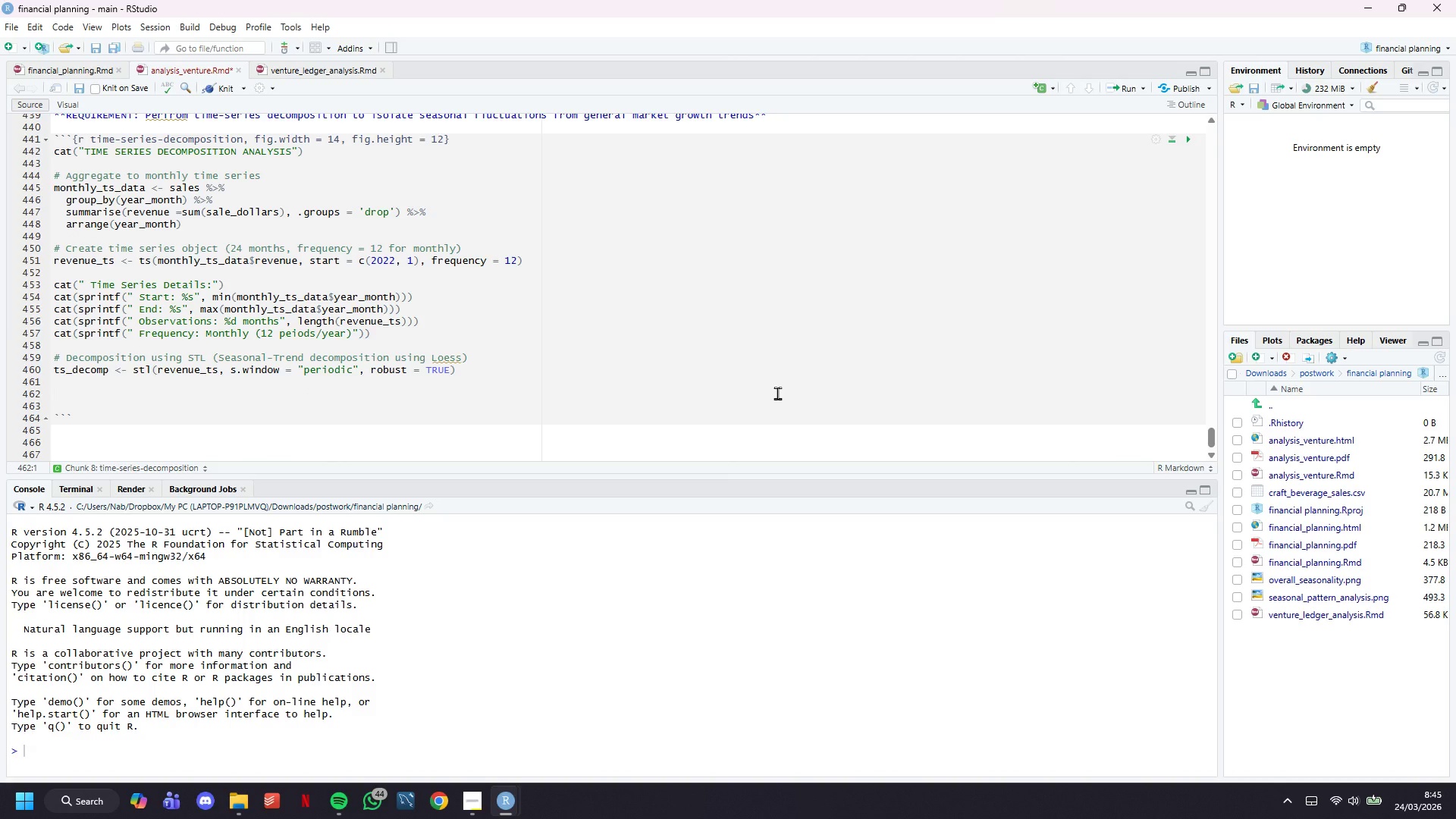 
type(# Extract components)
 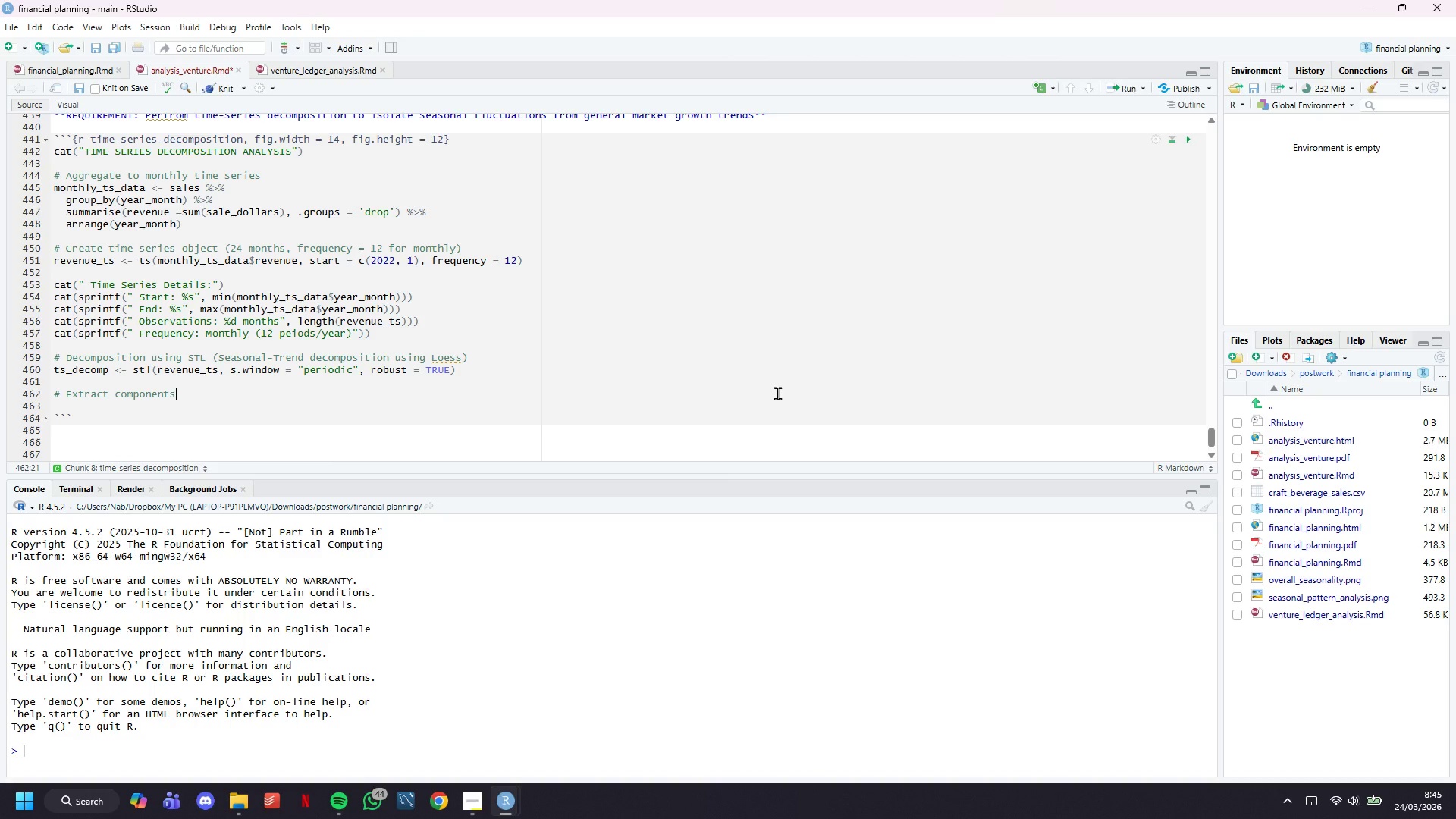 
key(Enter)
 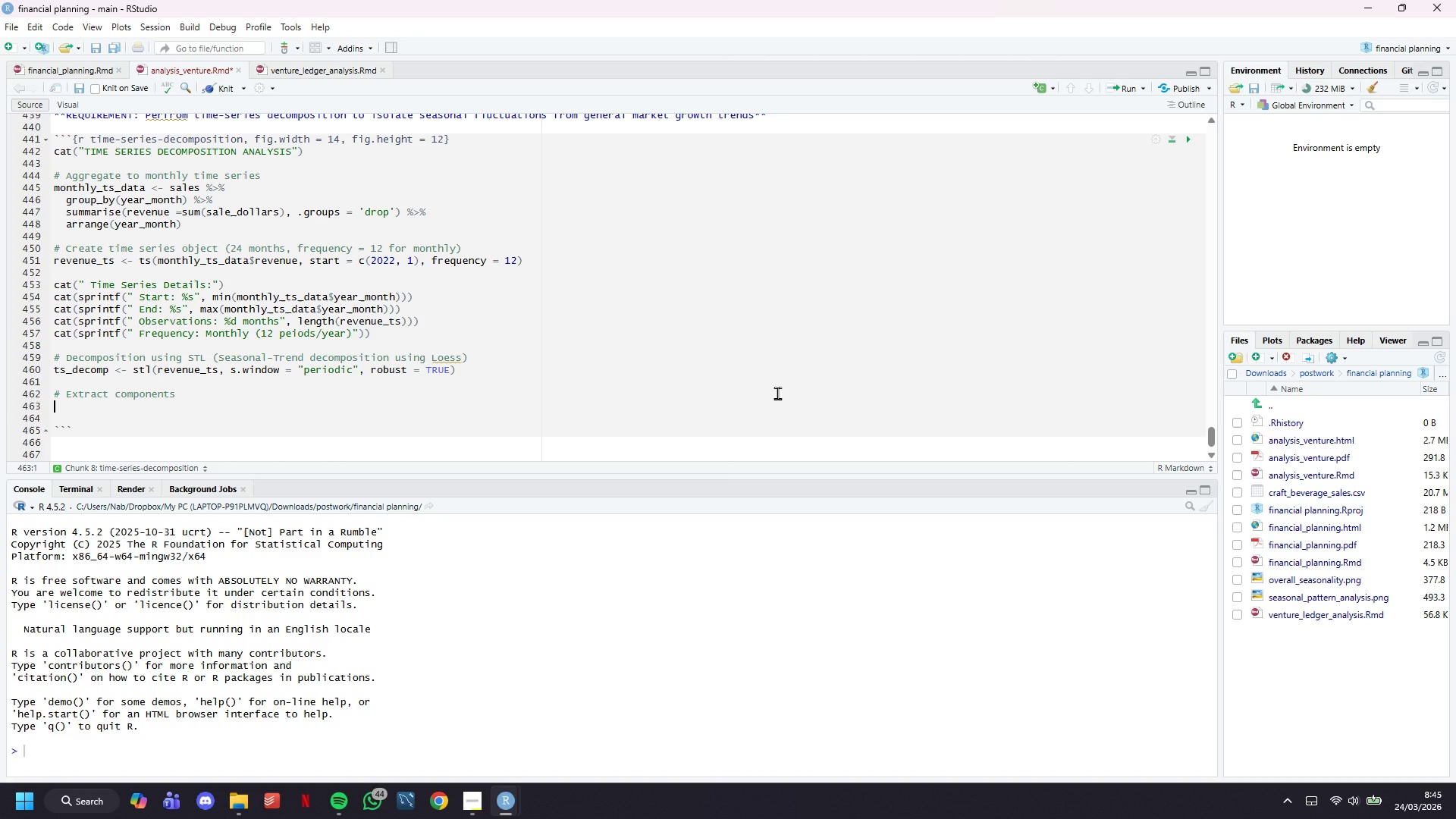 
type(trend <- as.numeric(ts_decomp$time.series[, "trend)
 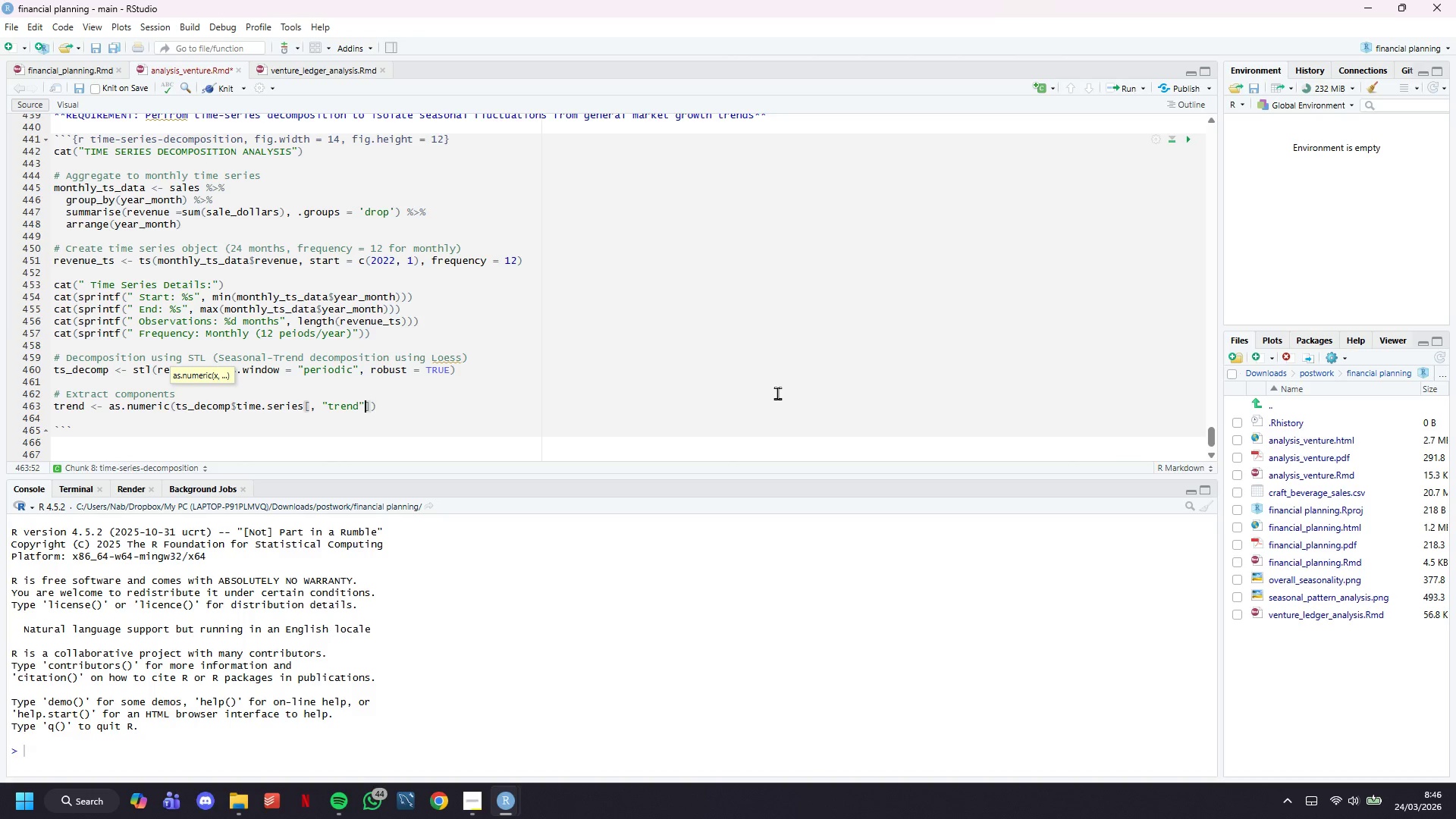 
 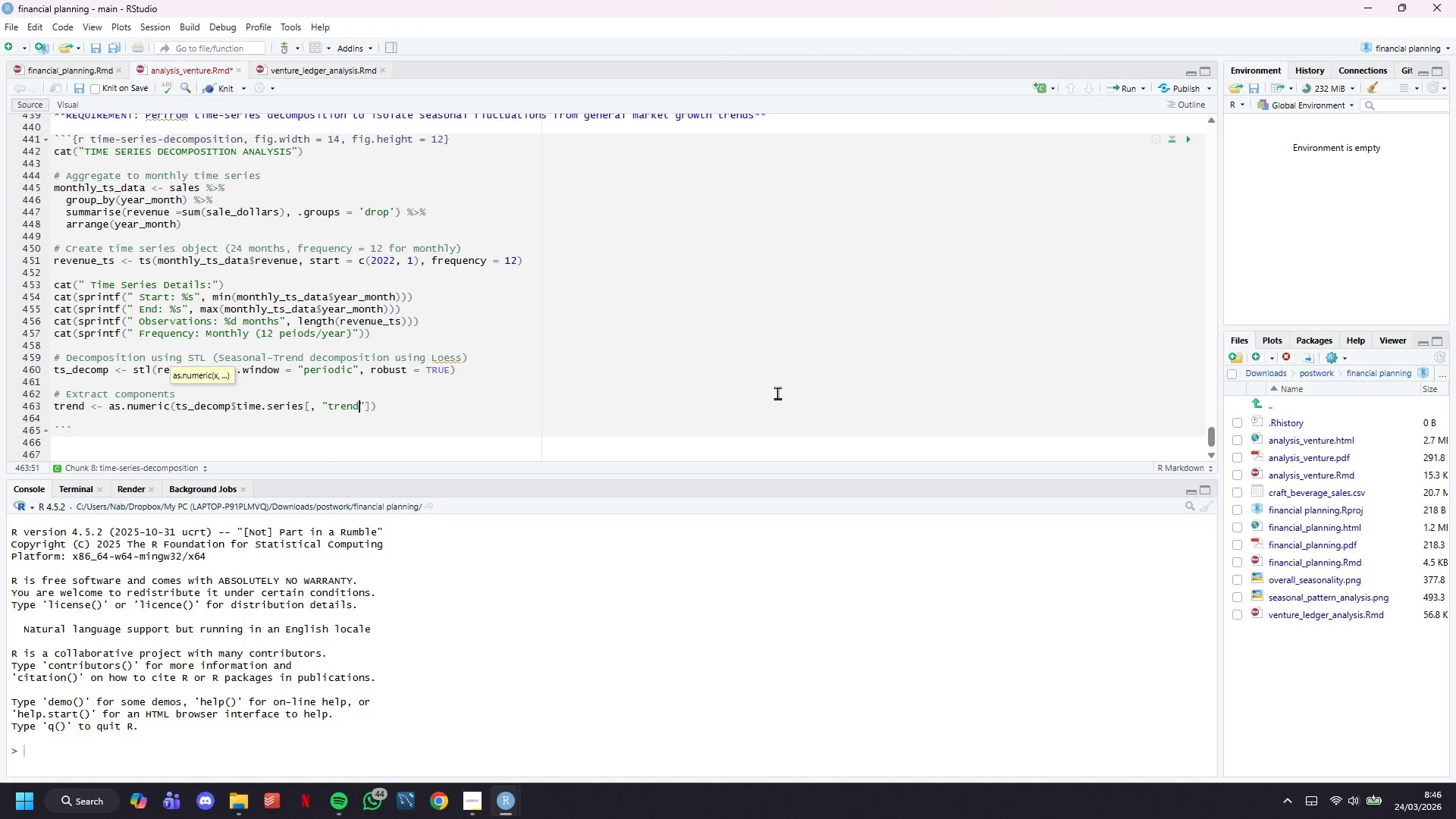 
key(ArrowRight)
 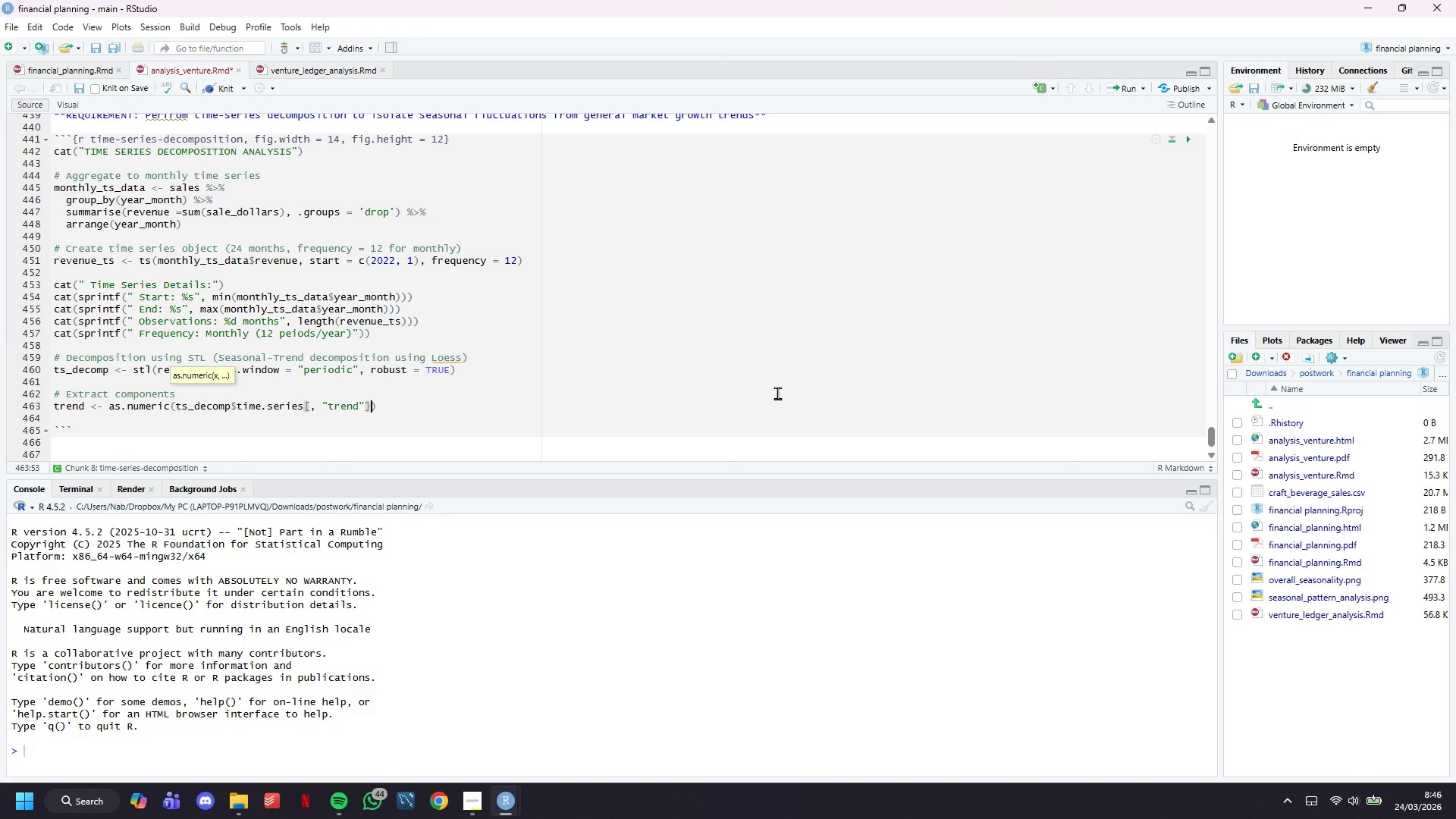 
key(ArrowRight)
 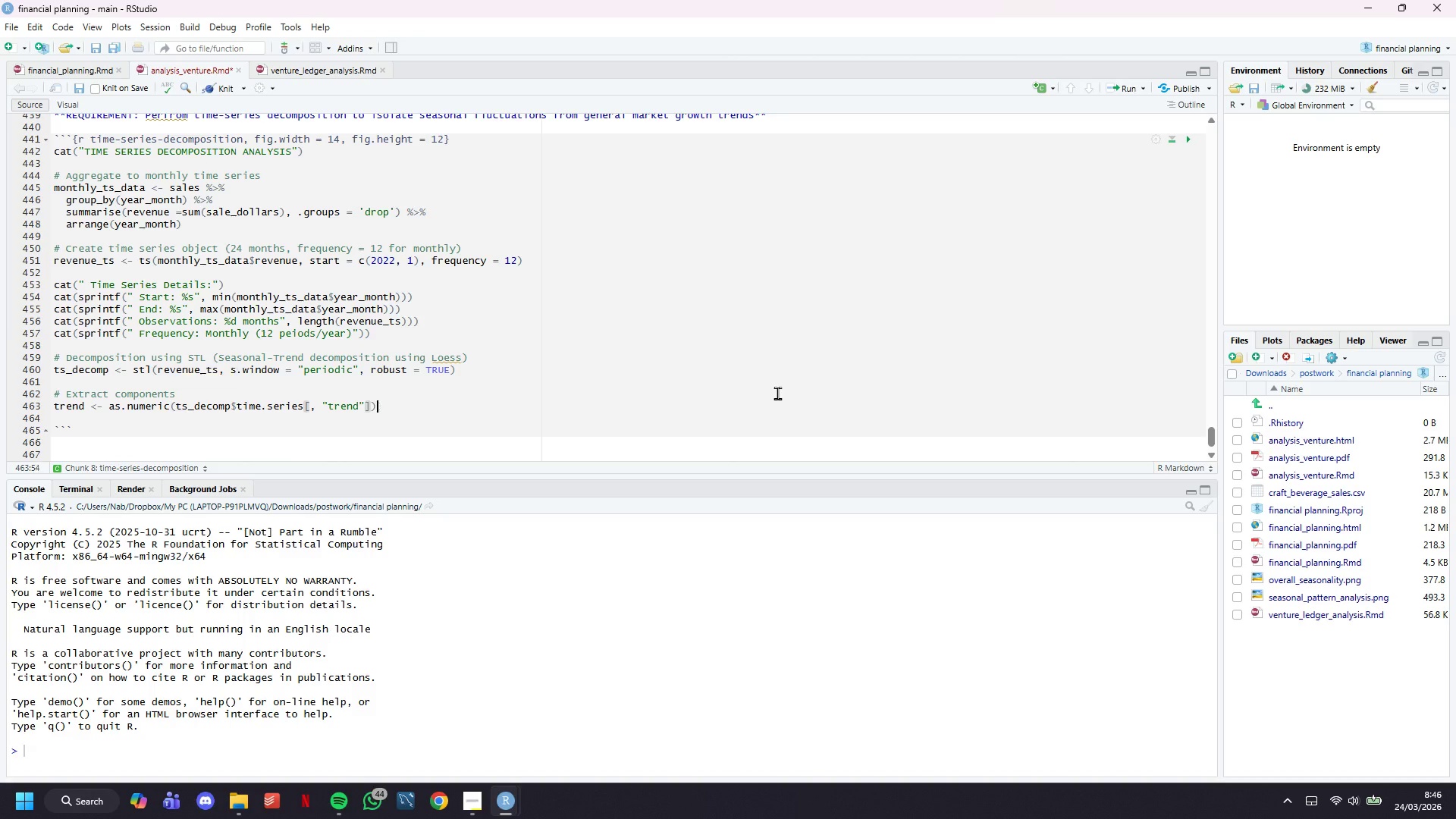 
key(ArrowRight)
 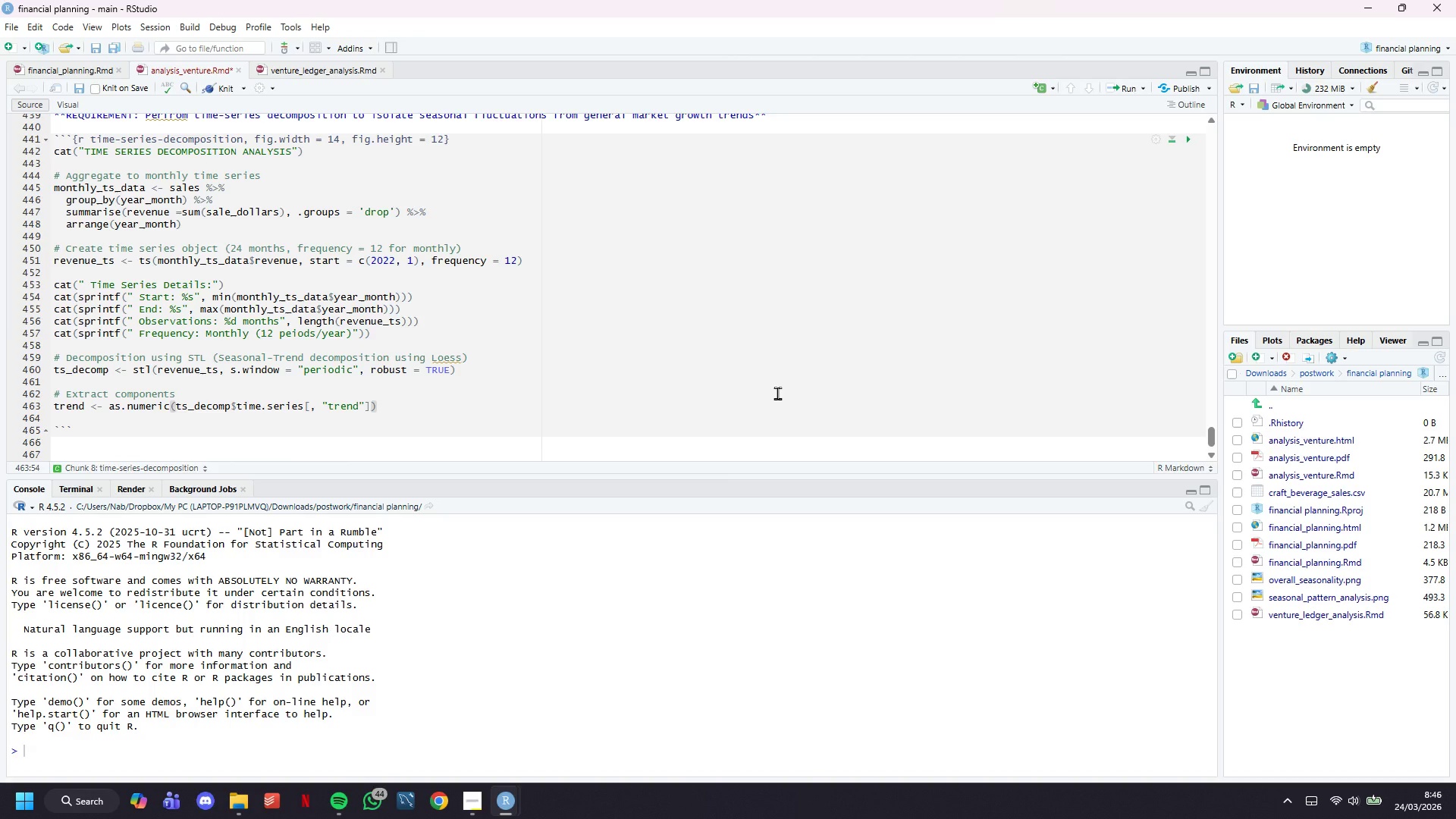 
key(Enter)
 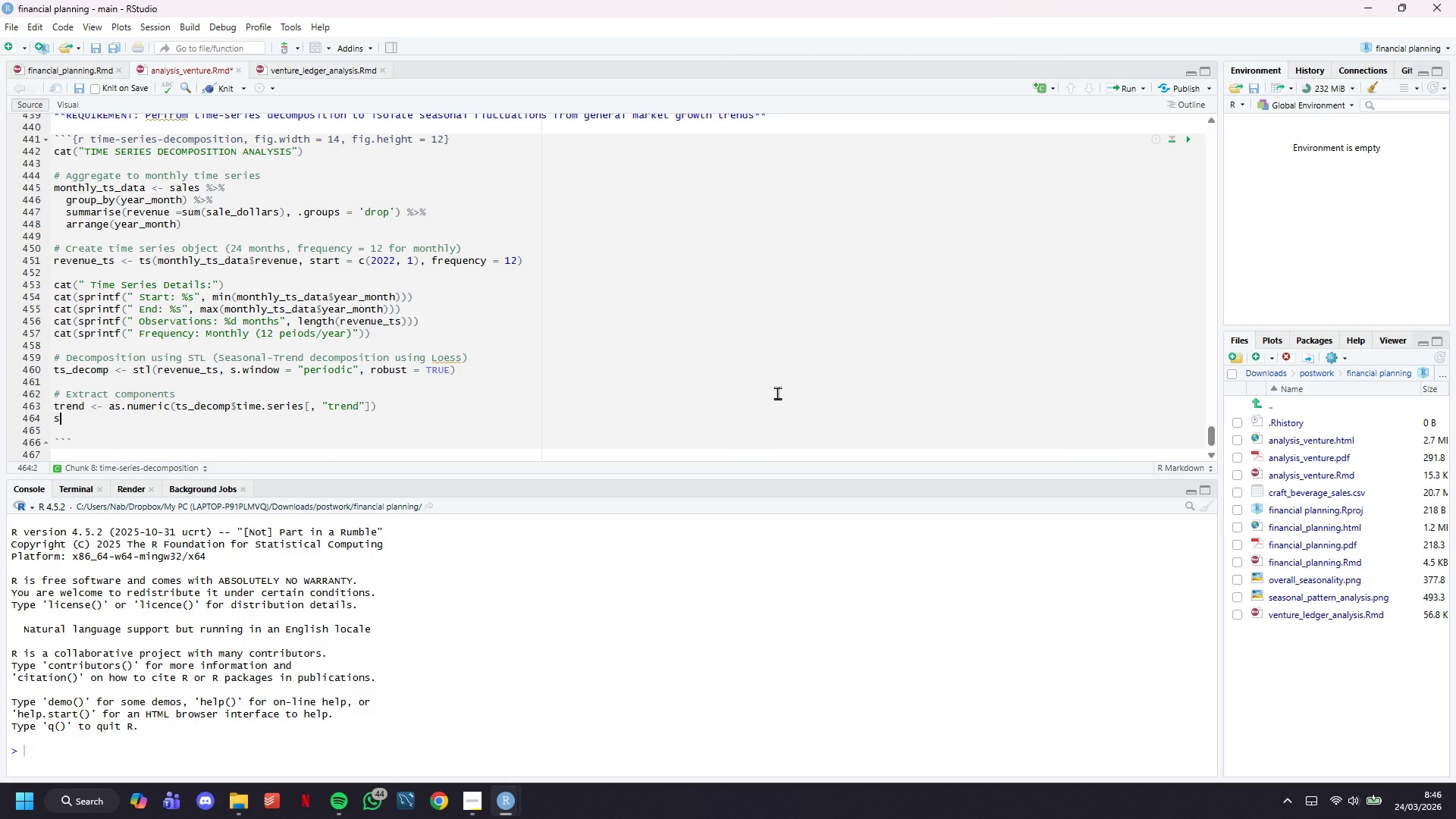 
type(seasib)
key(Backspace)
key(Backspace)
type(onal <- as.numeric(ts_decomp$time.series[, "seasonal)
 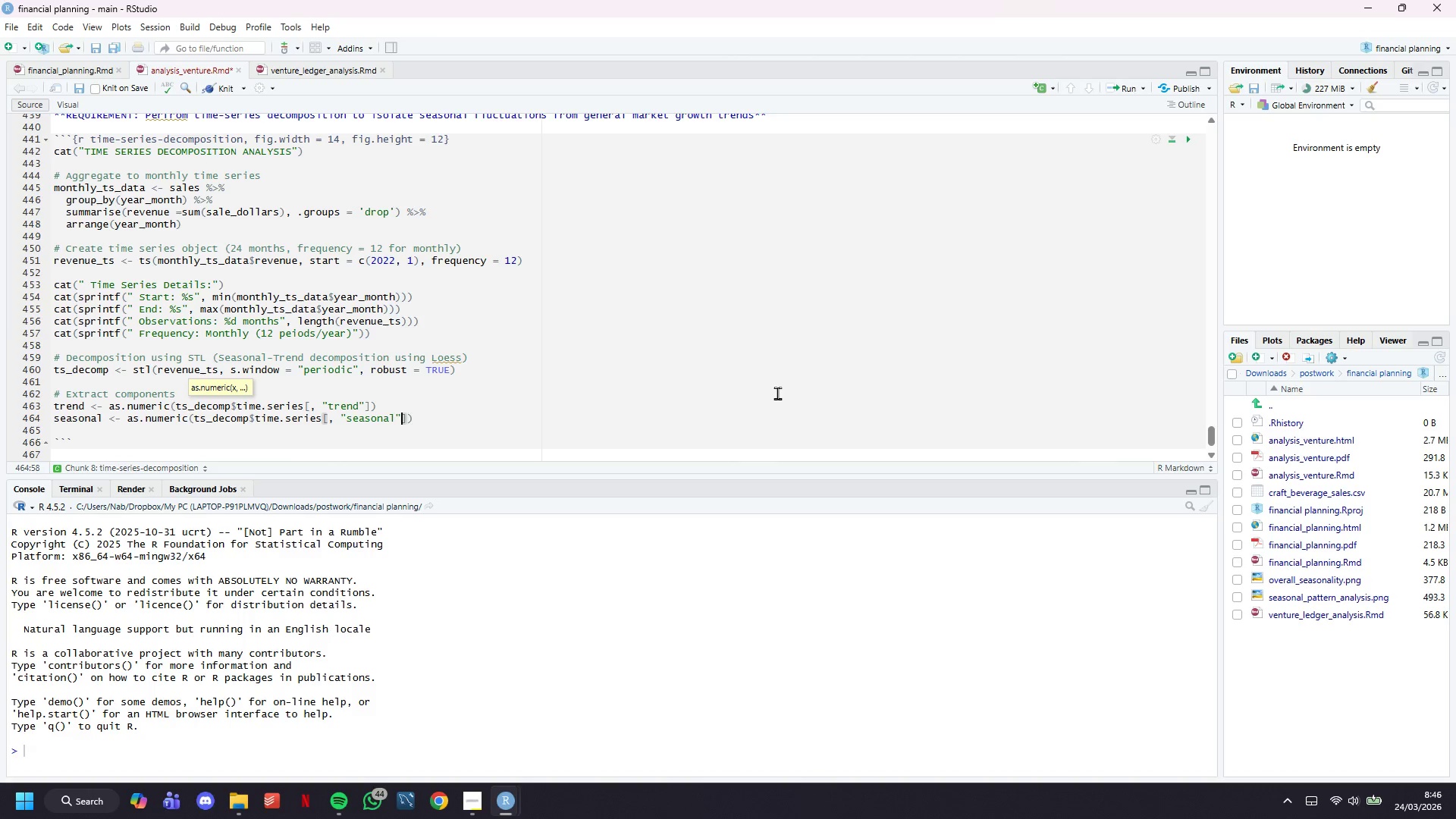 
 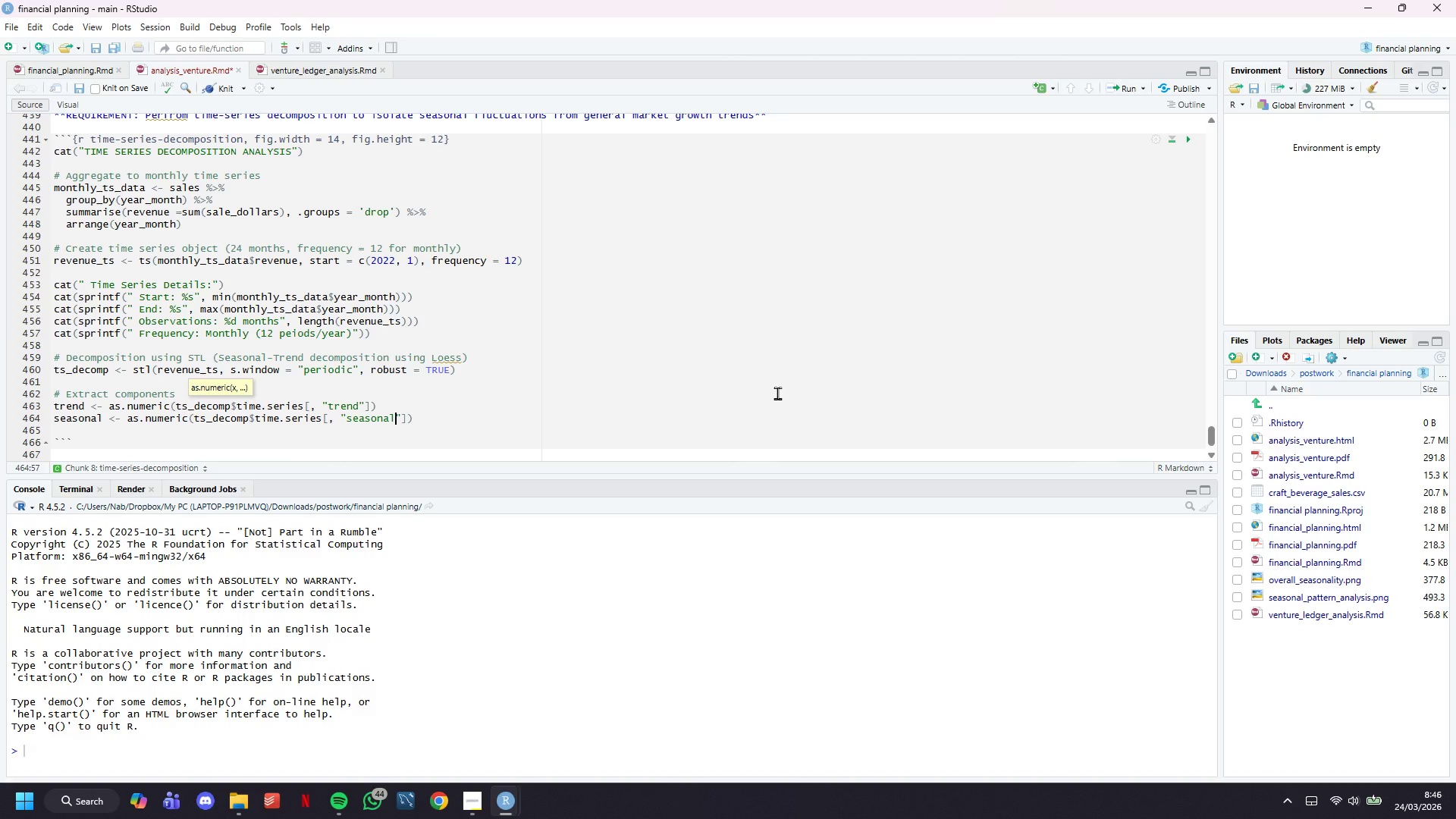 
key(ArrowRight)
 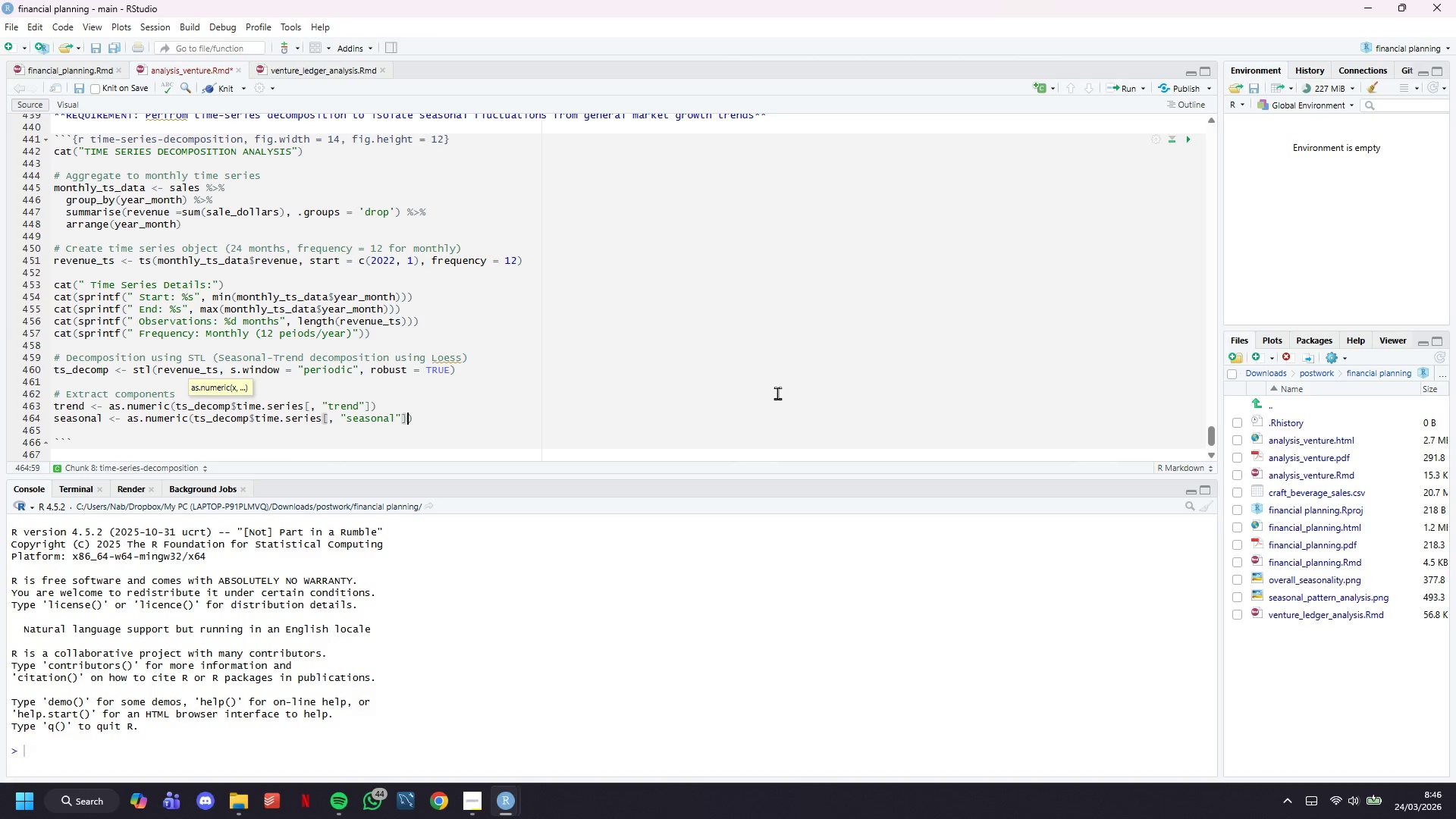 
key(ArrowRight)
 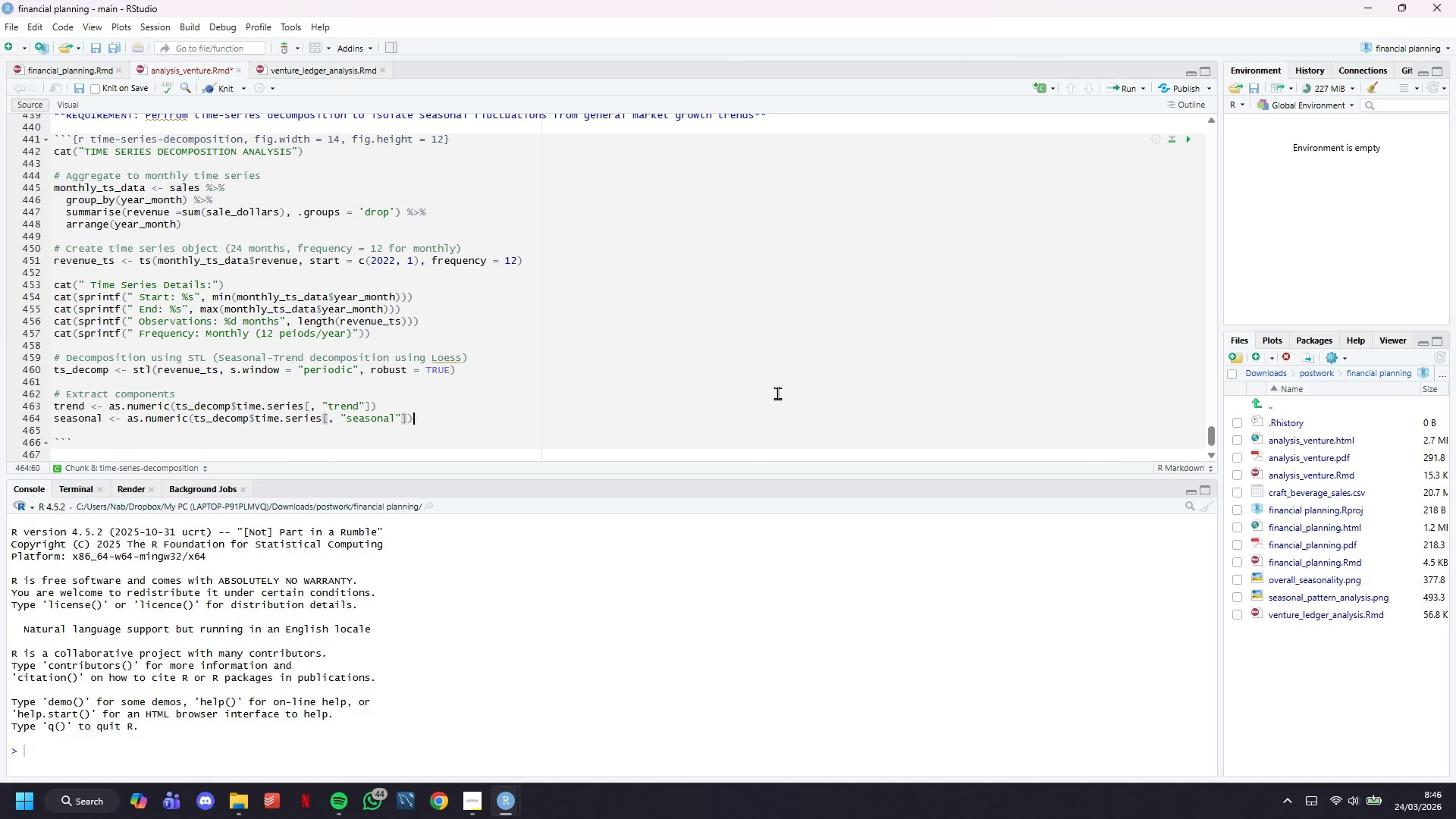 
key(ArrowRight)
 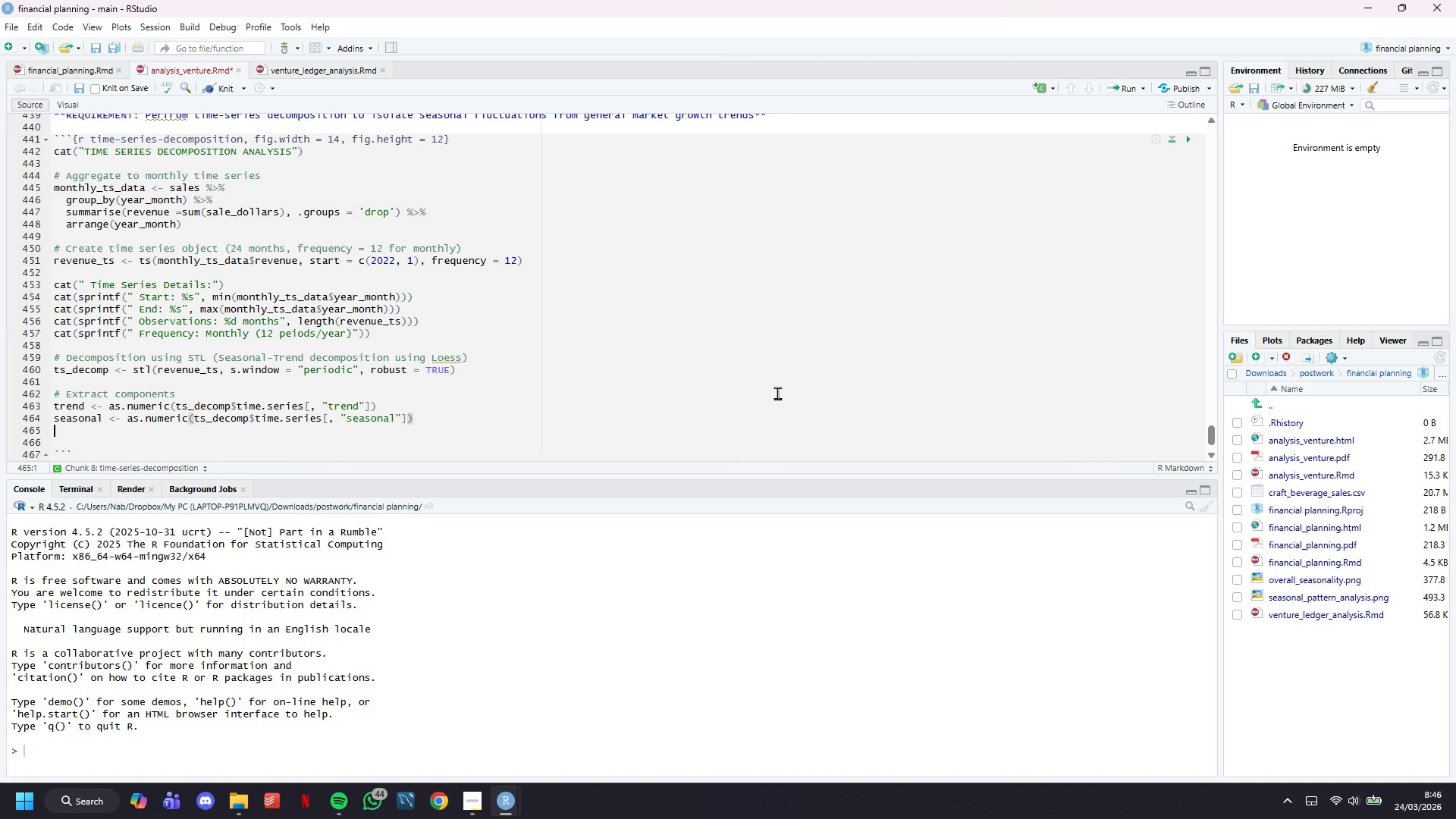 
key(Enter)
 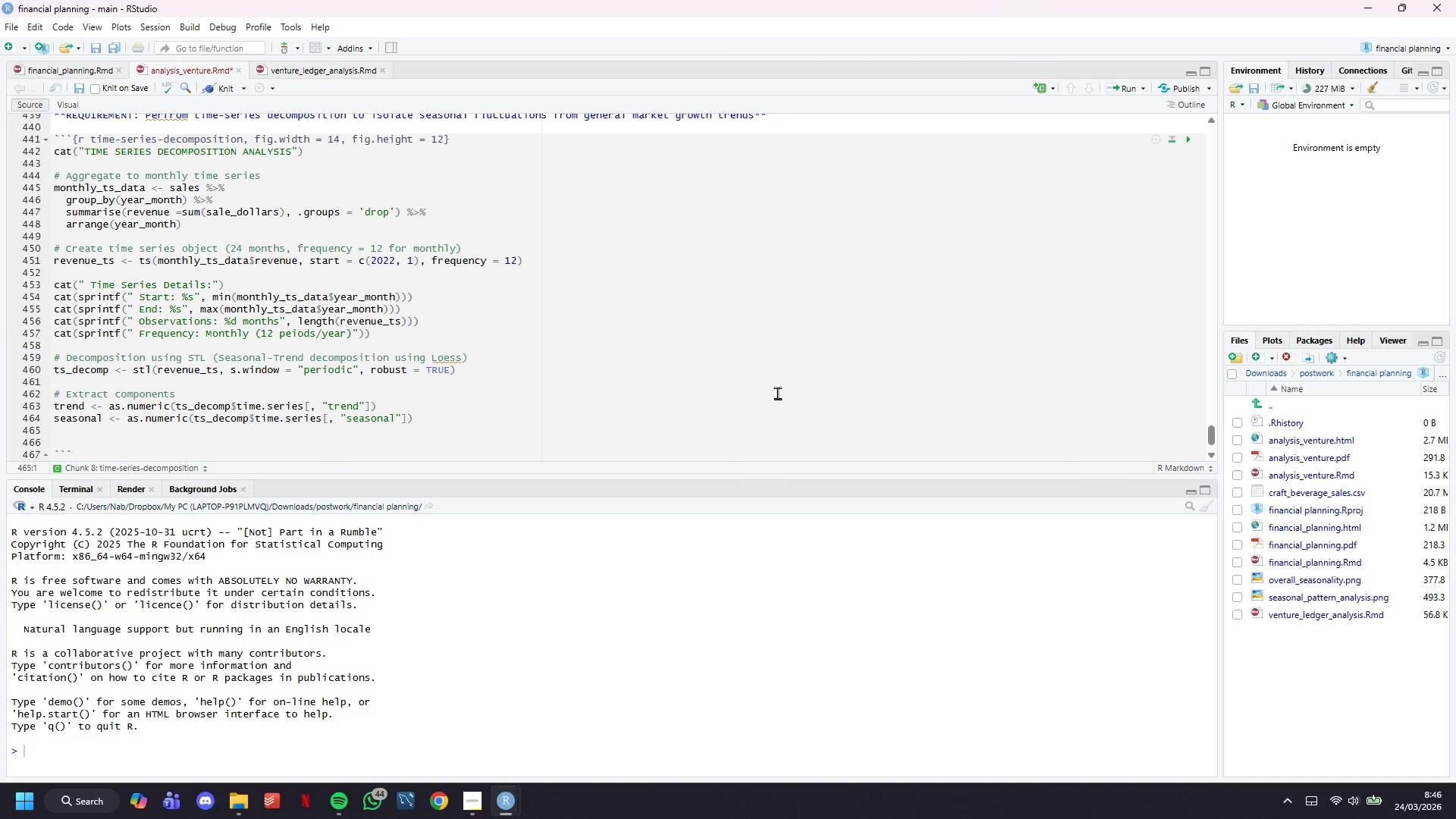 
type(remainder <- as.numeric(ts_decomp$time.series[, "remainder)
 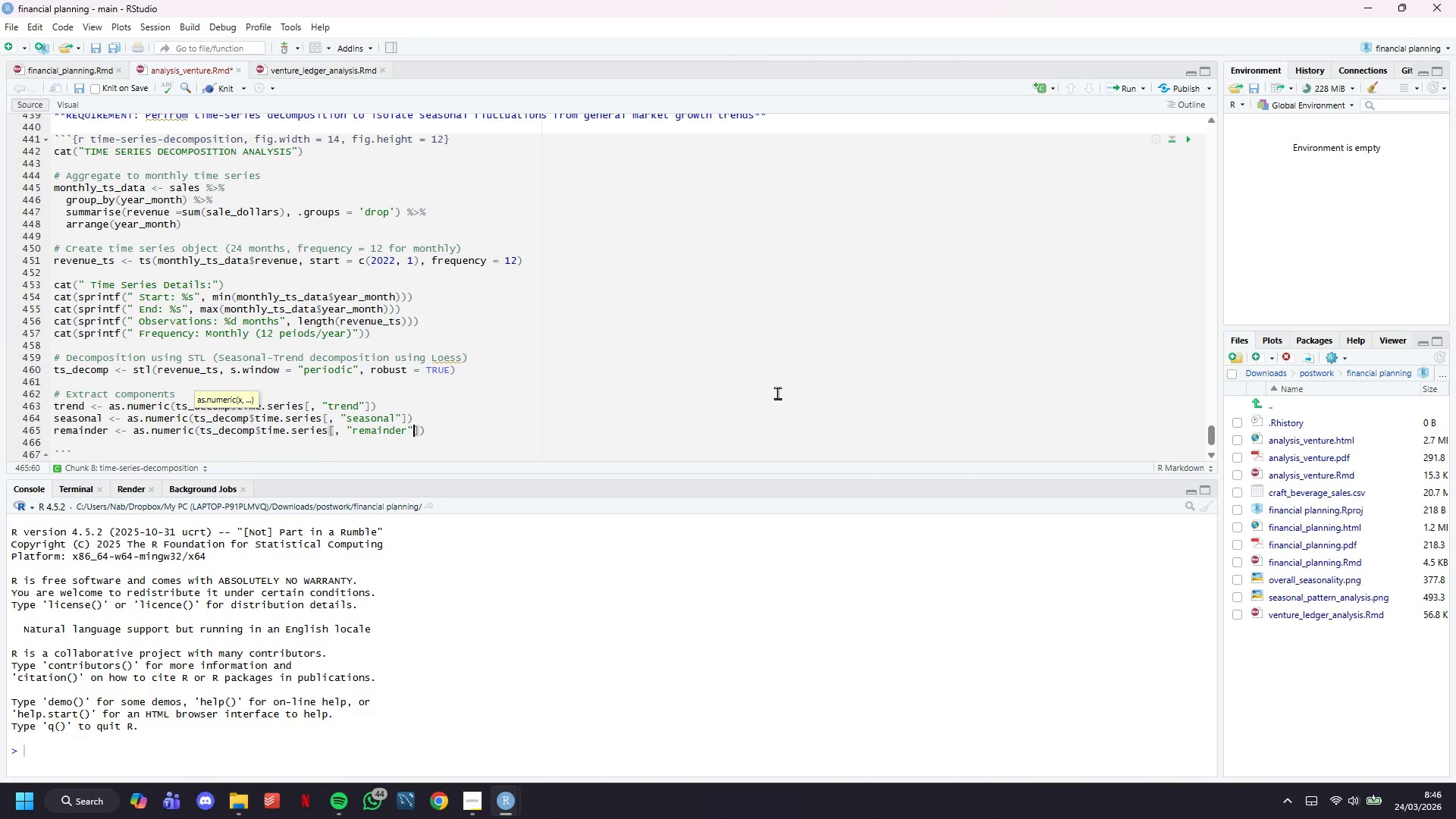 
 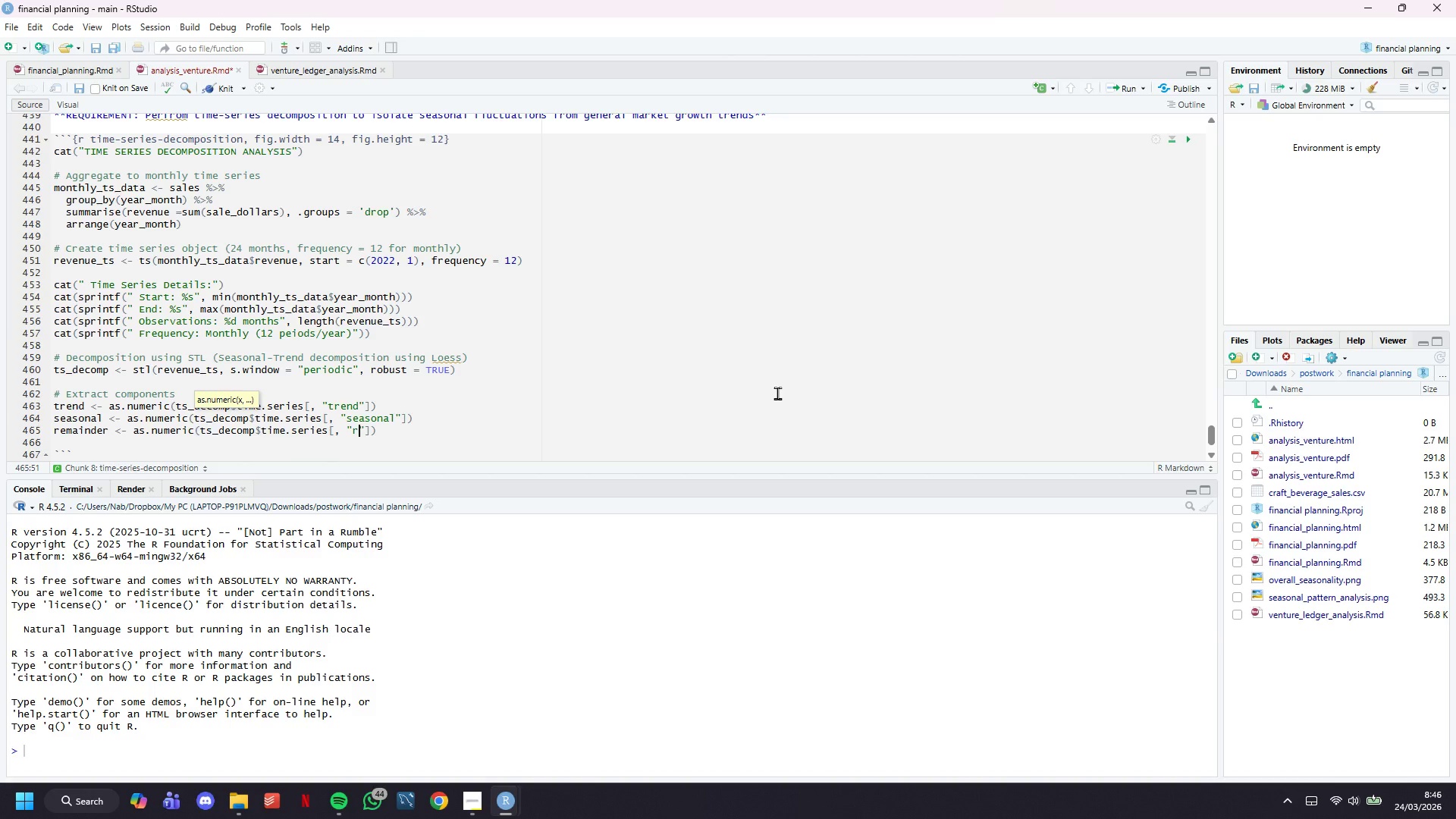 
key(ArrowRight)
 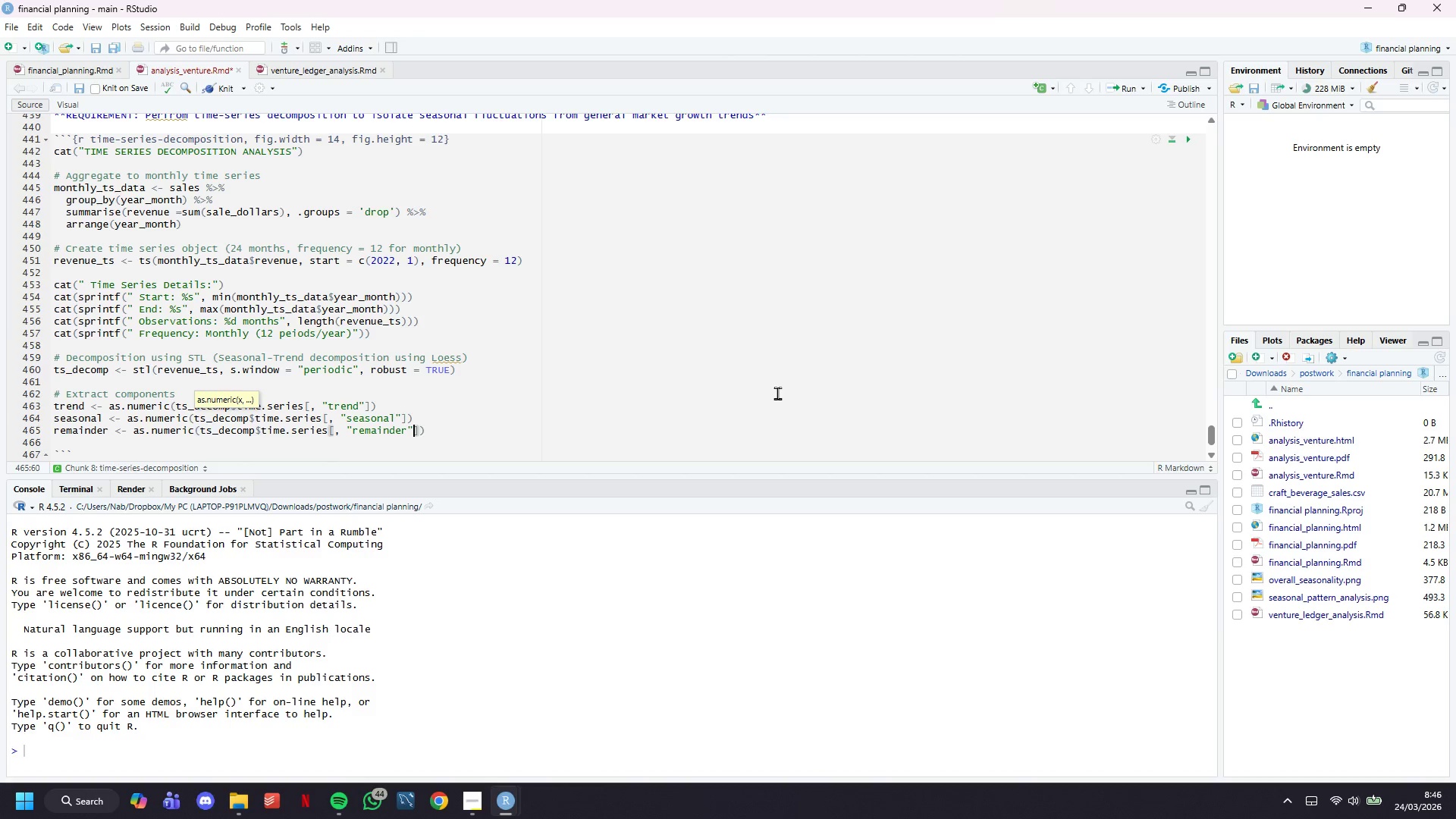 
key(ArrowRight)
 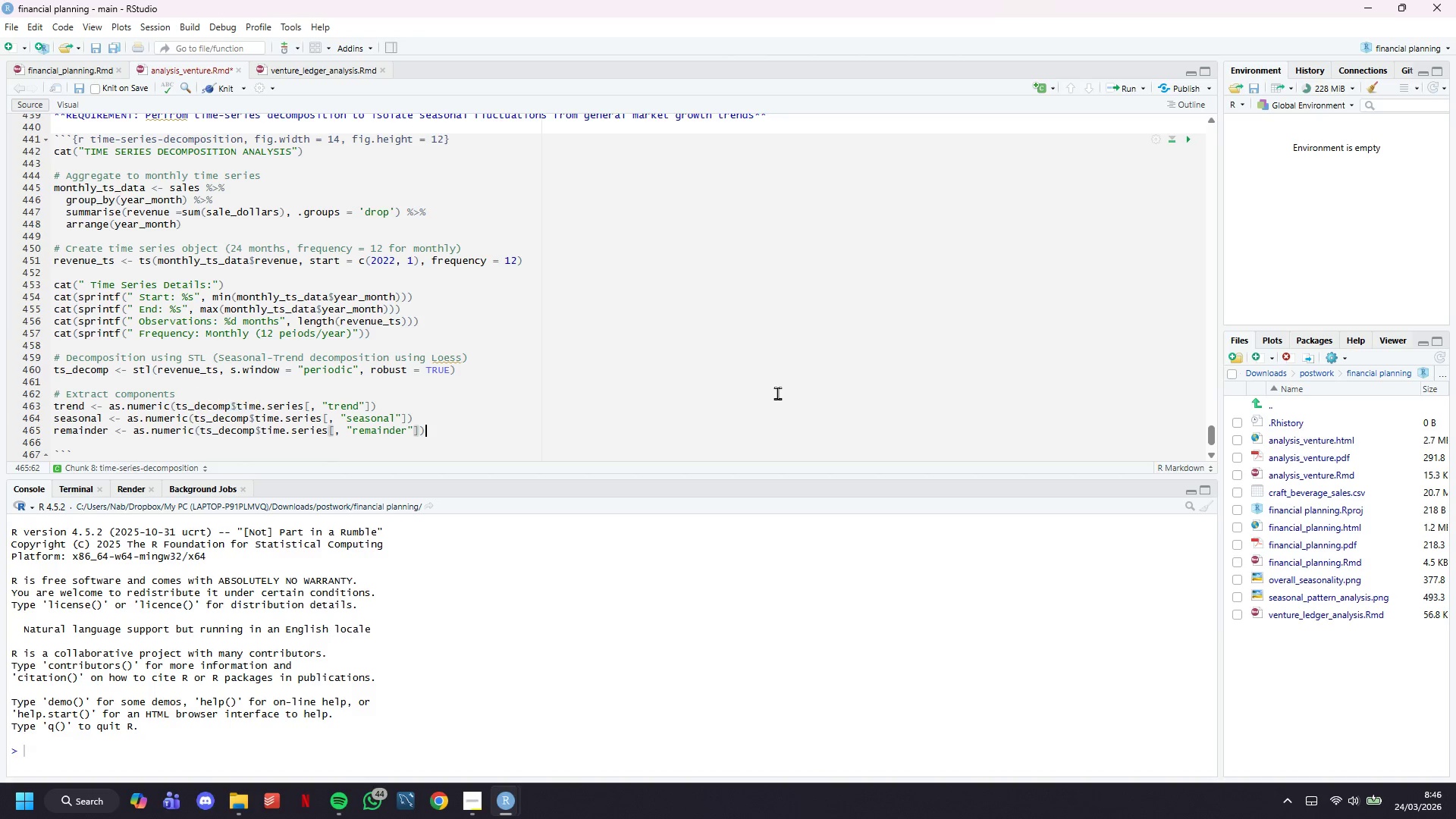 
key(ArrowRight)
 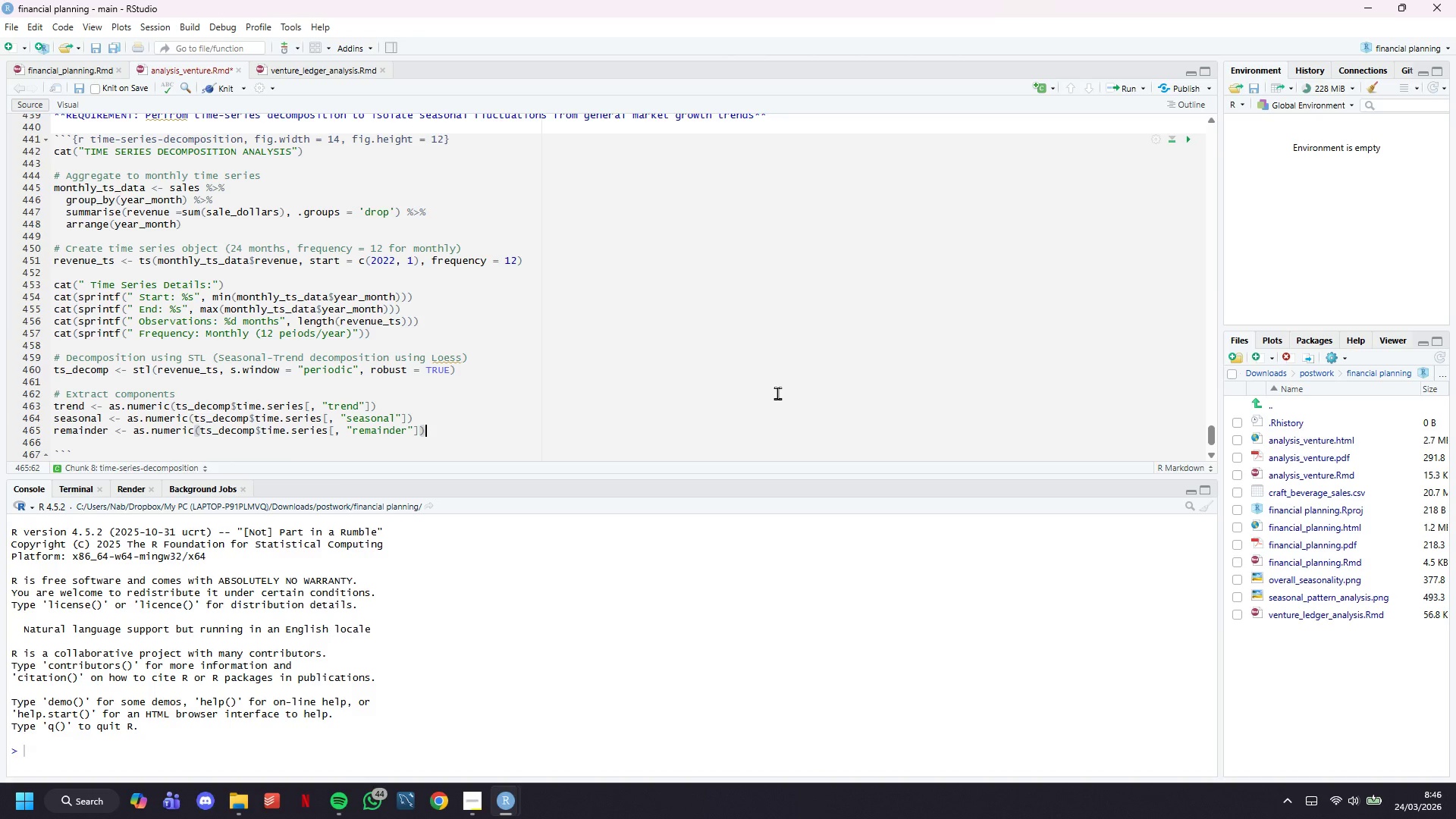 
key(Enter)
 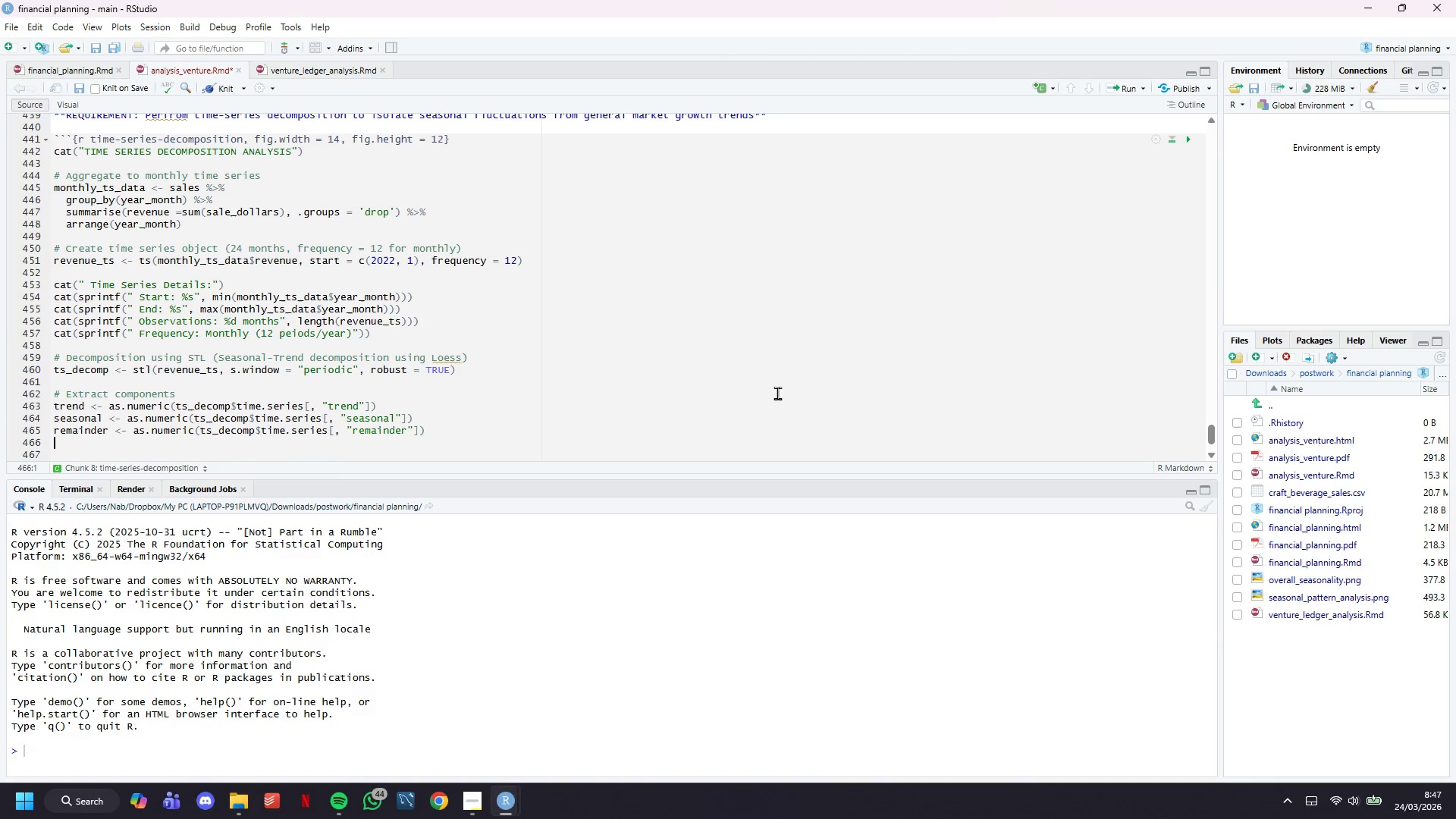 
key(Enter)
 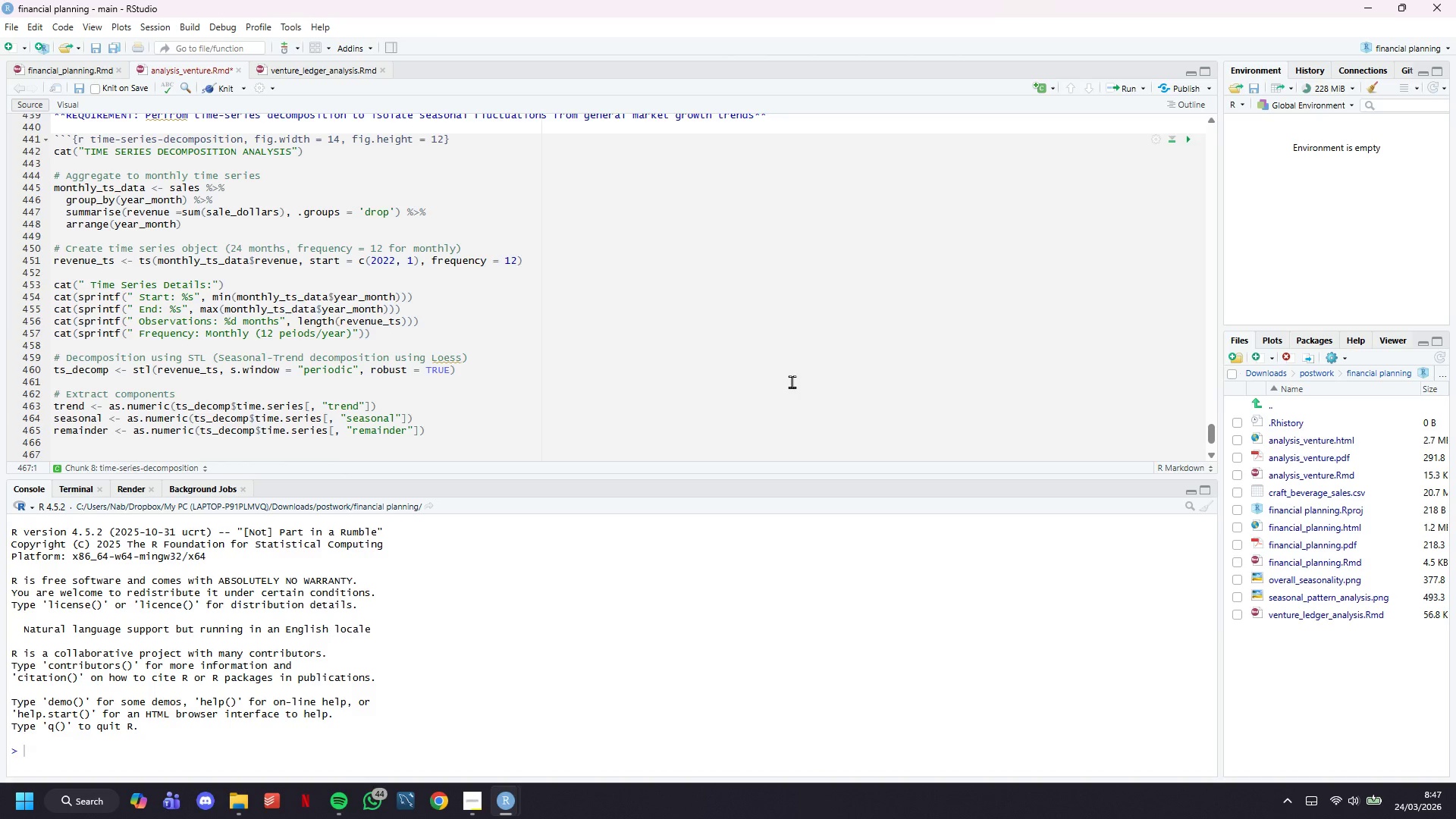 
scroll: coordinate [792, 381], scroll_direction: down, amount: 4.0
 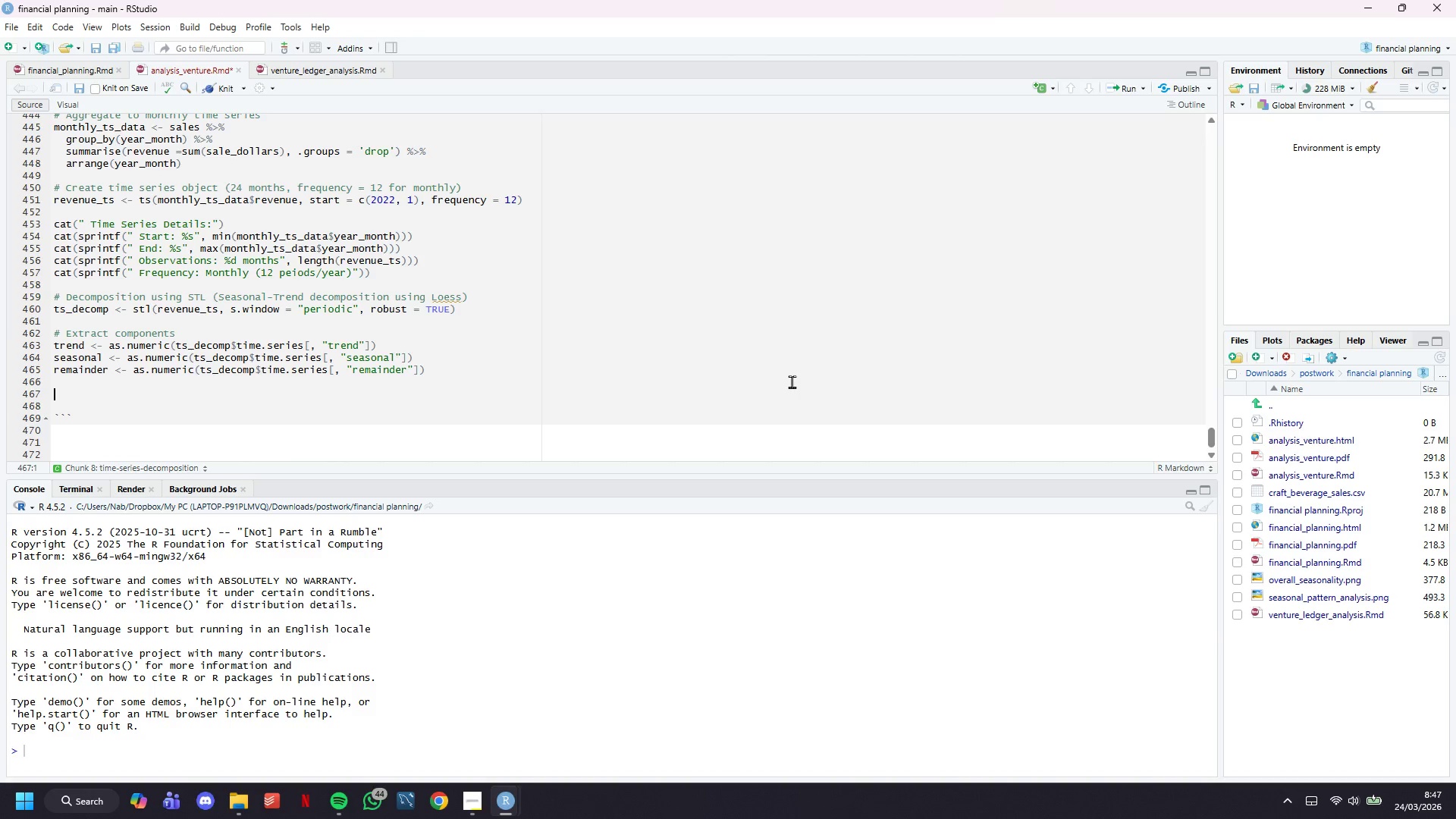 
type(cat(" Decomposition CO)
key(Backspace)
type(omponents:)
 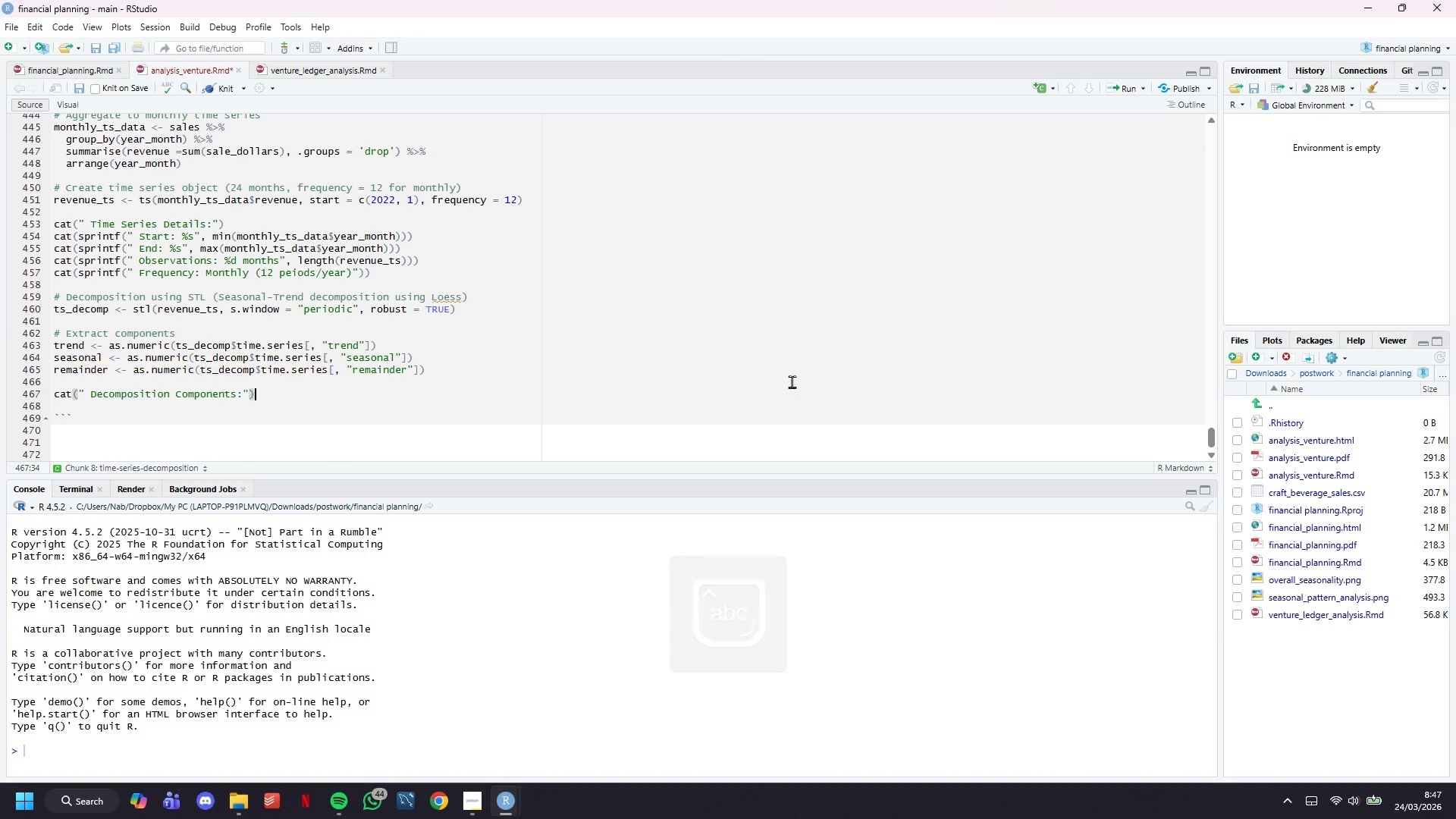 
 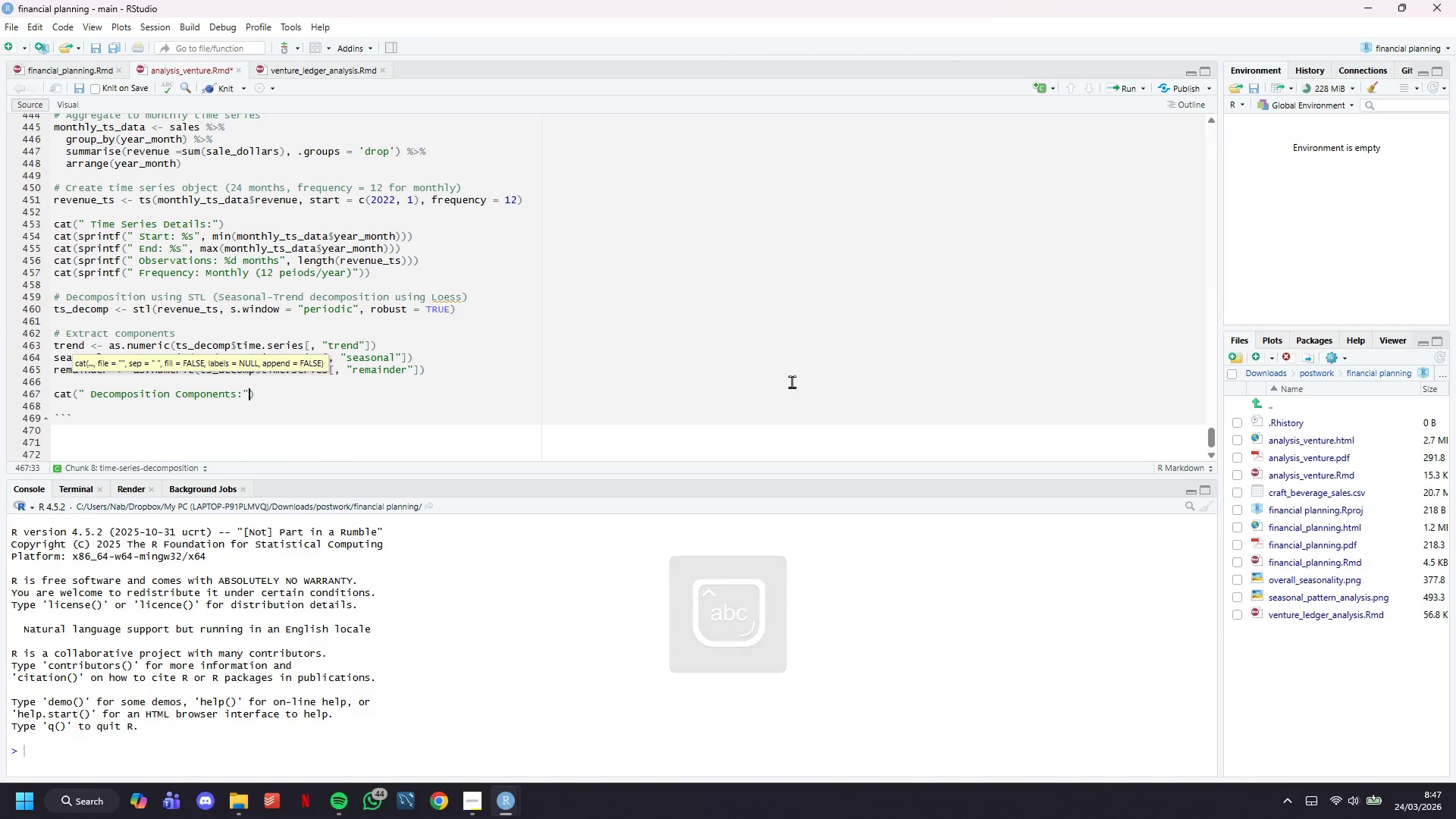 
key(ArrowRight)
 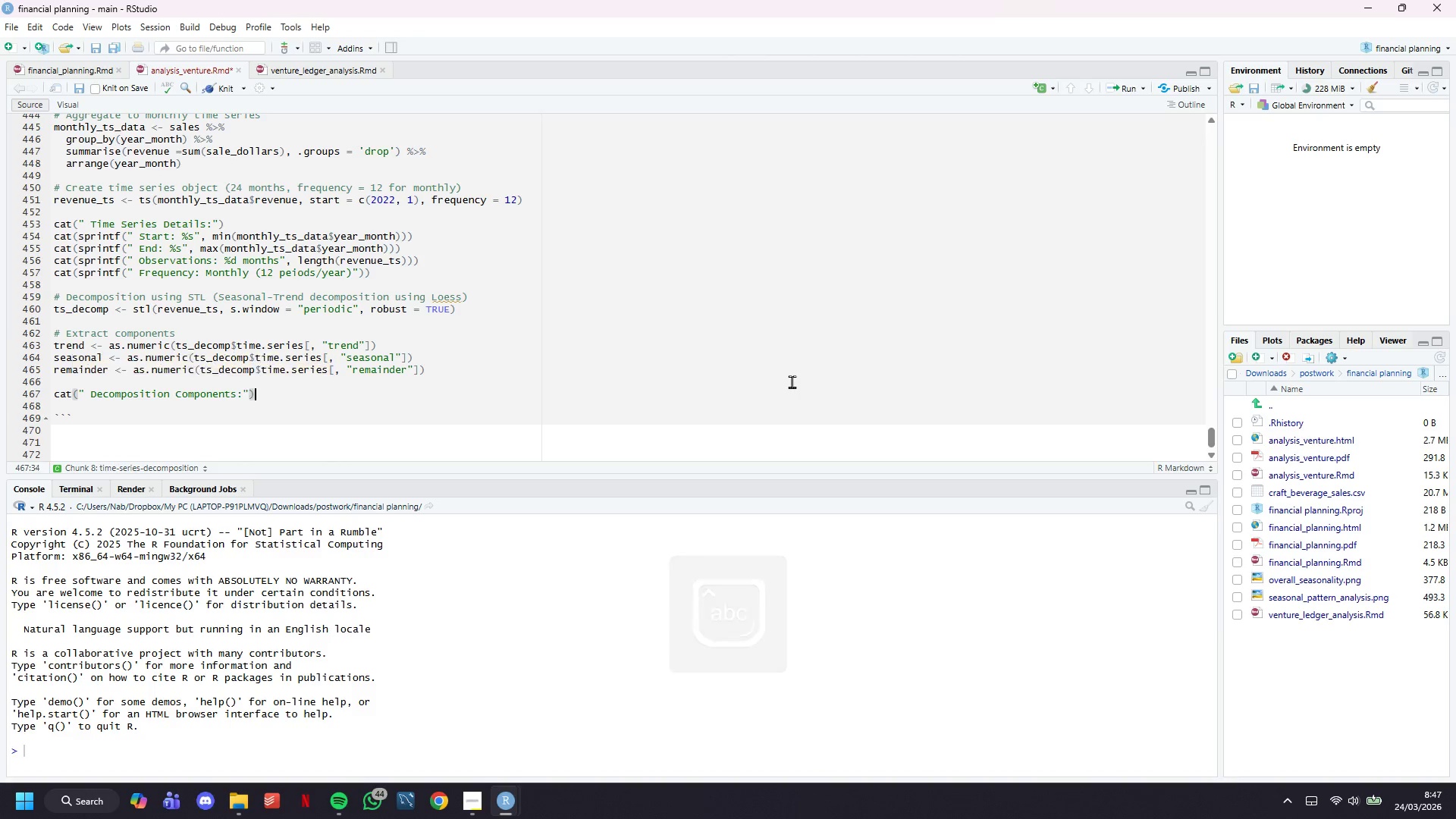 
key(ArrowRight)
 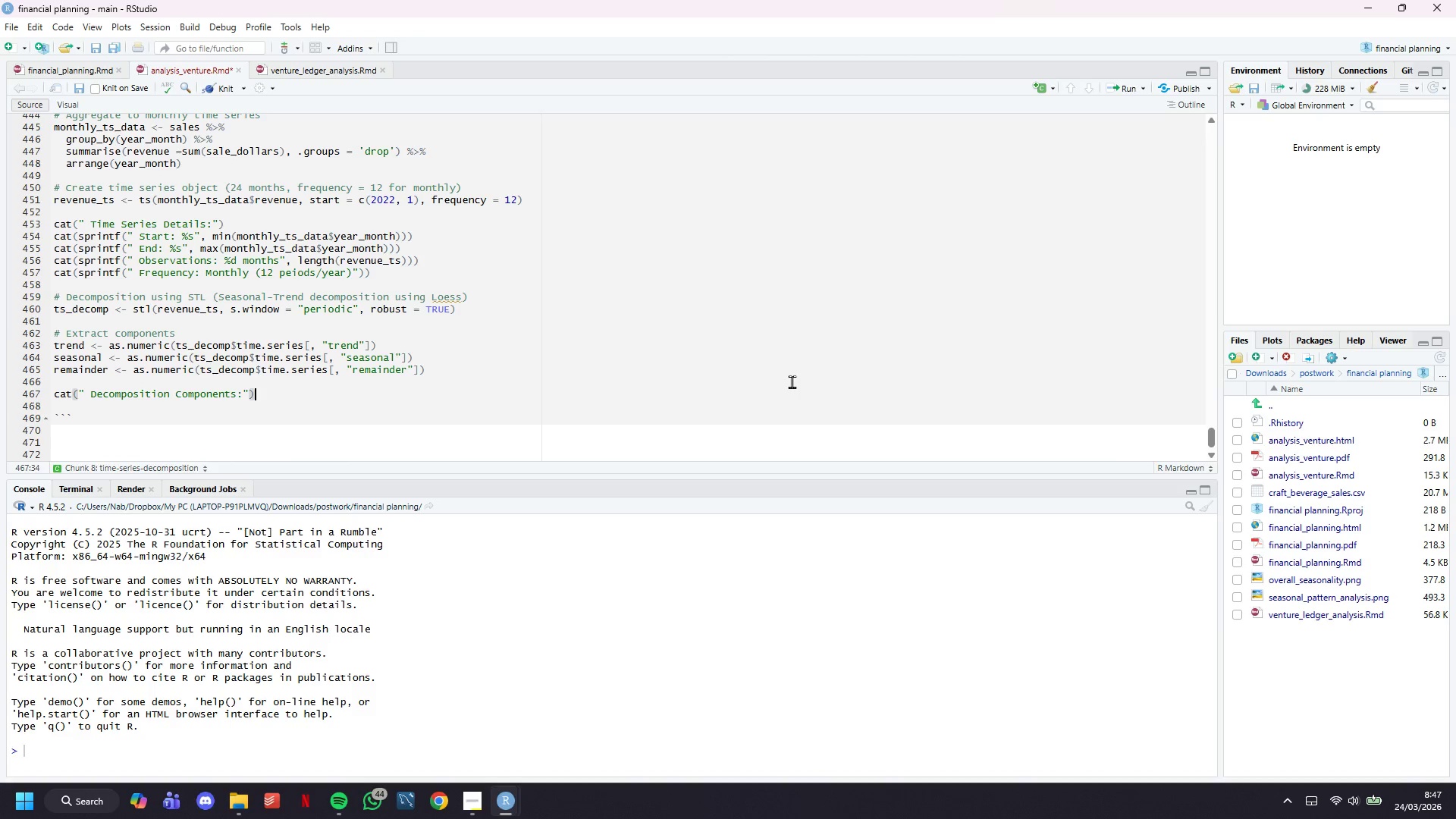 
key(Enter)
 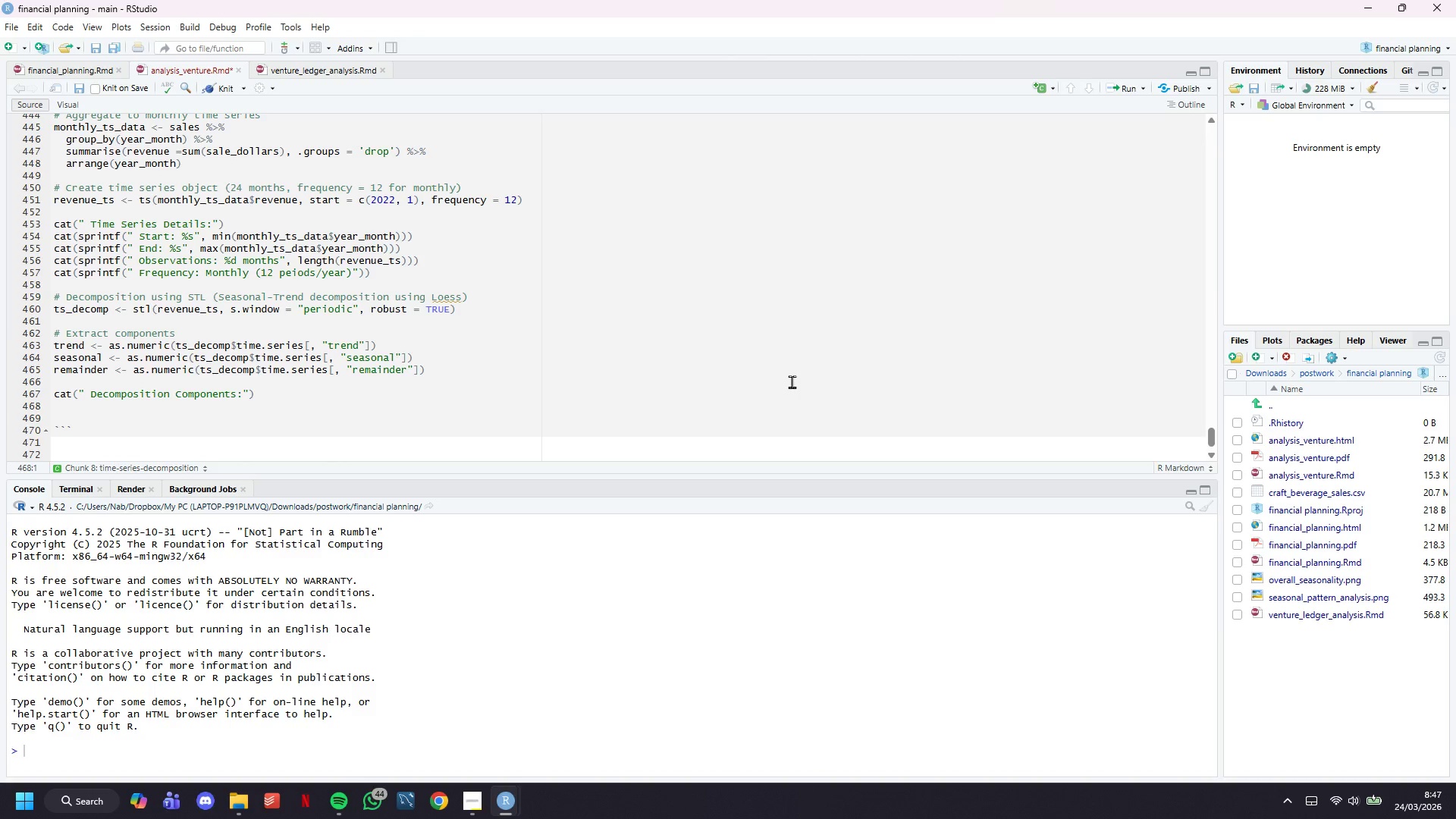 
type(cat(" Trend Component:)
 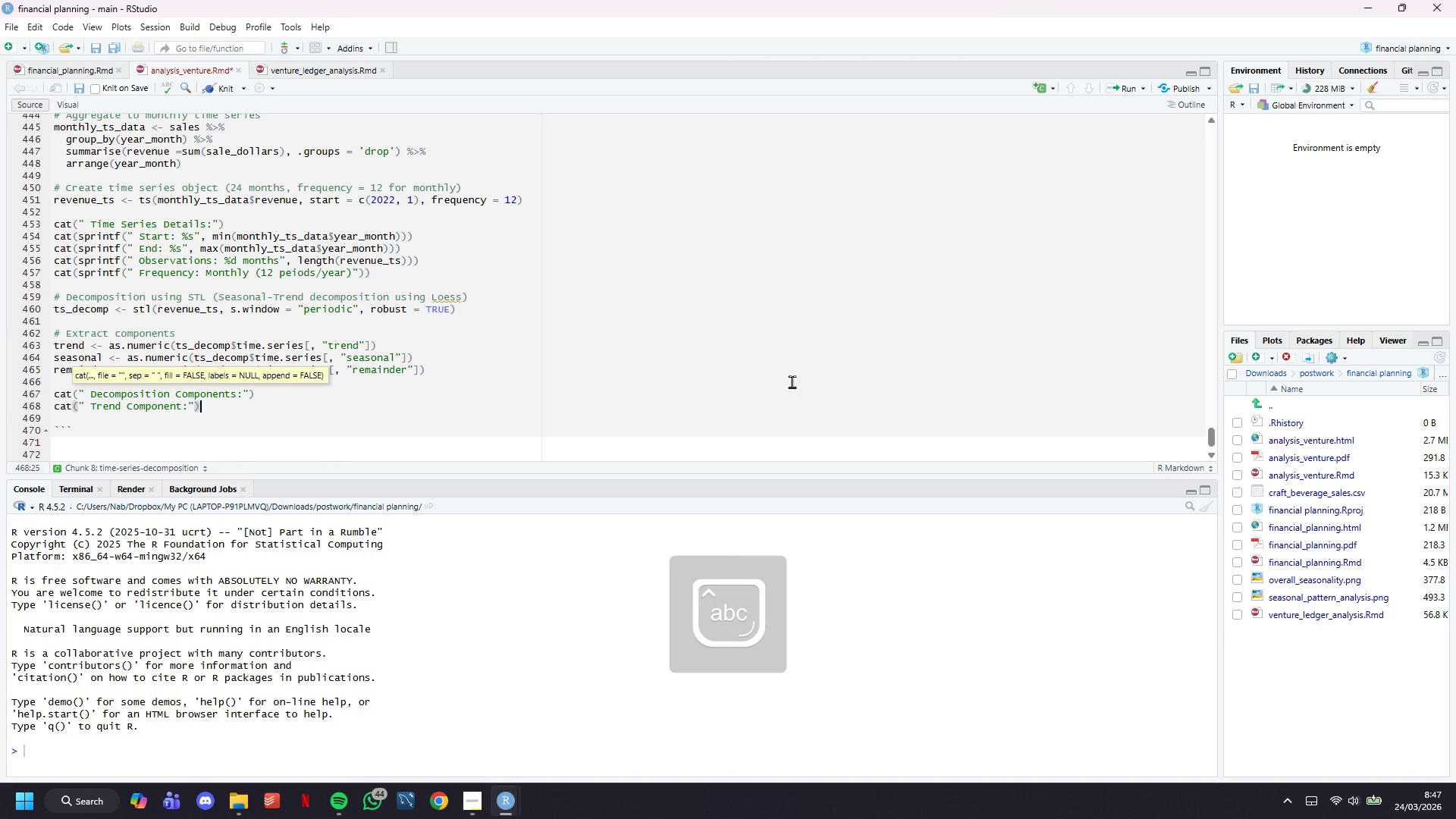 
 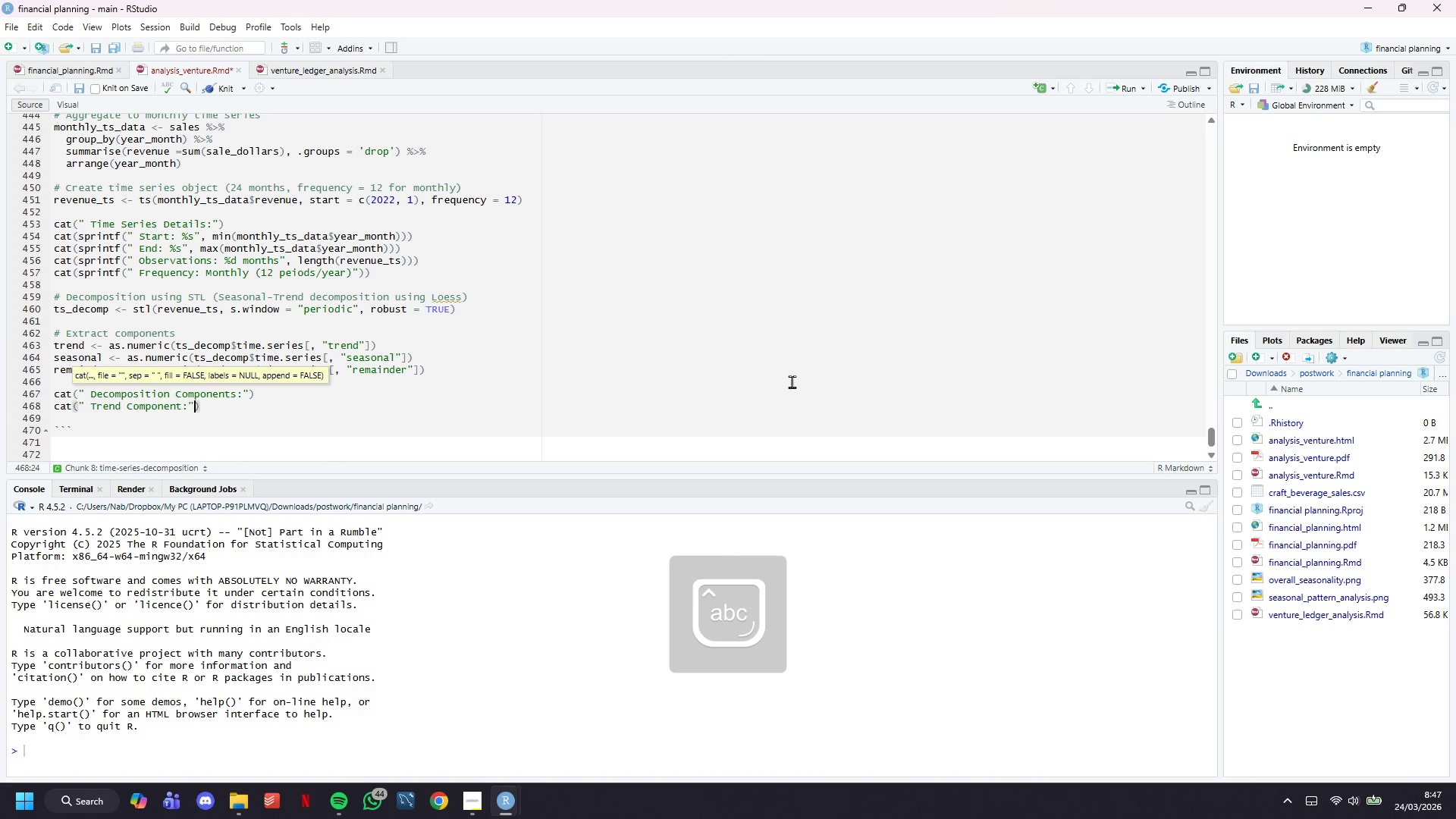 
key(ArrowRight)
 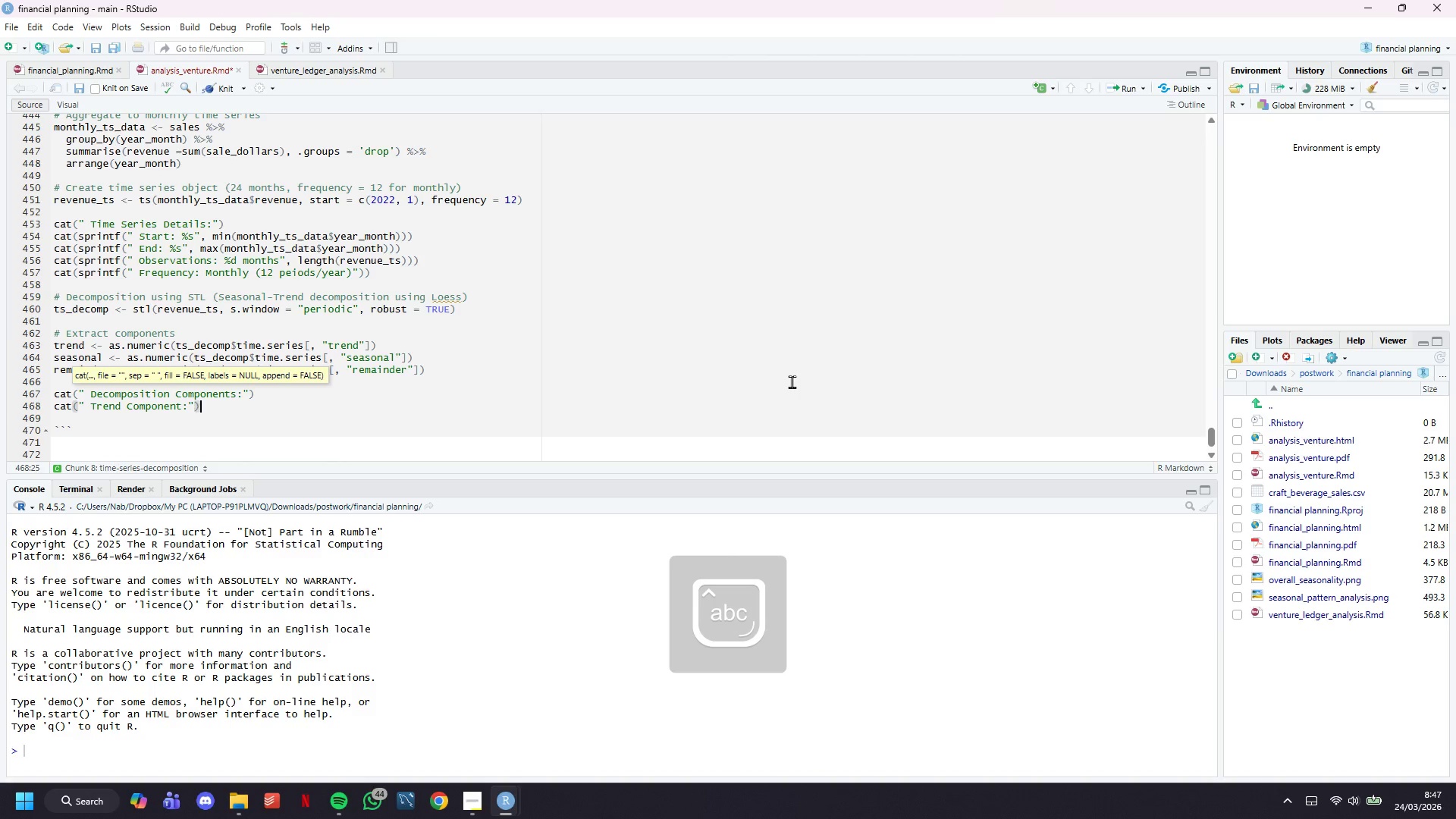 
key(ArrowRight)
 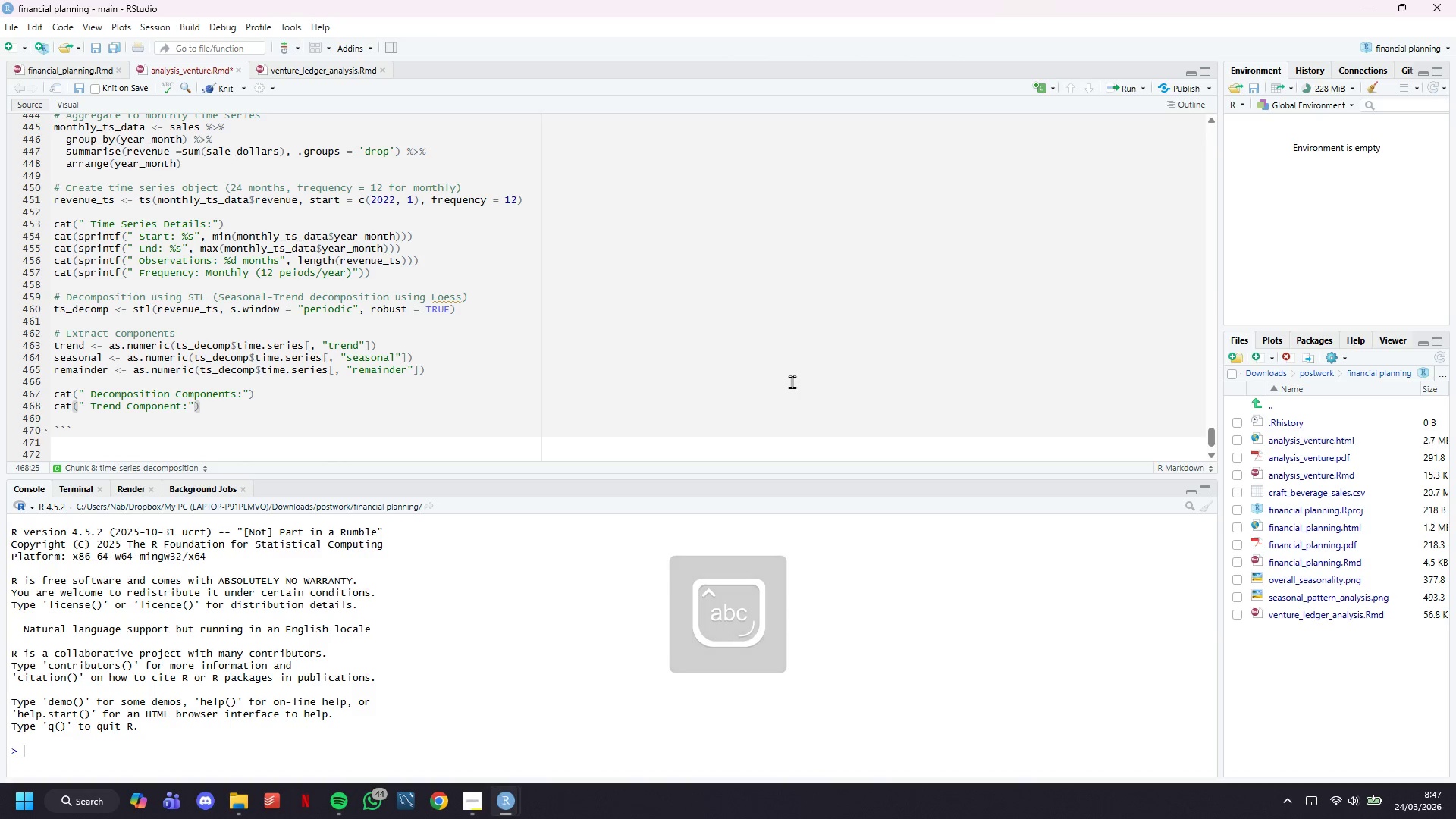 
key(Enter)
 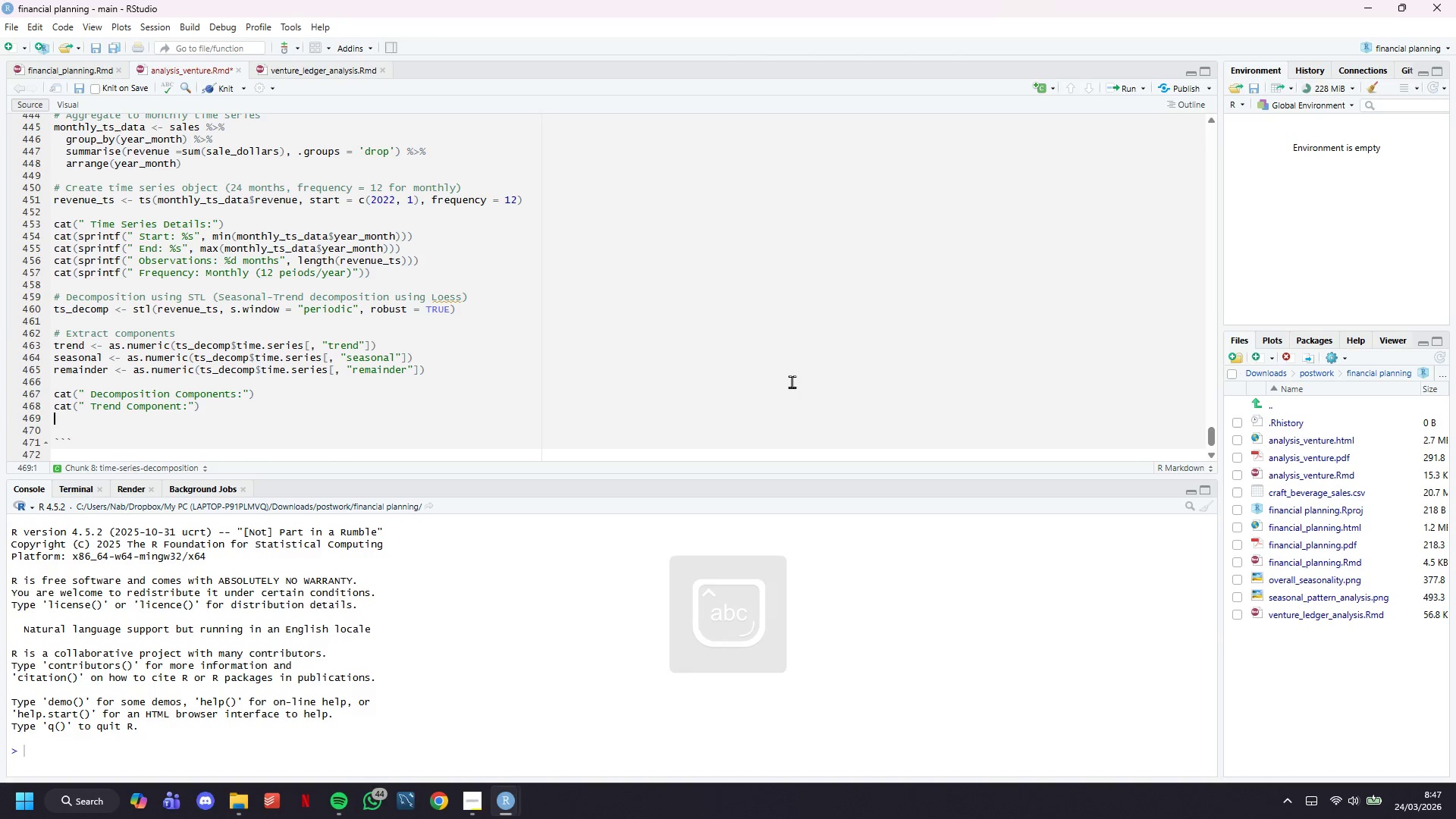 
type(cat(sprintf(" Overall growth rate: %.1f%% ())
 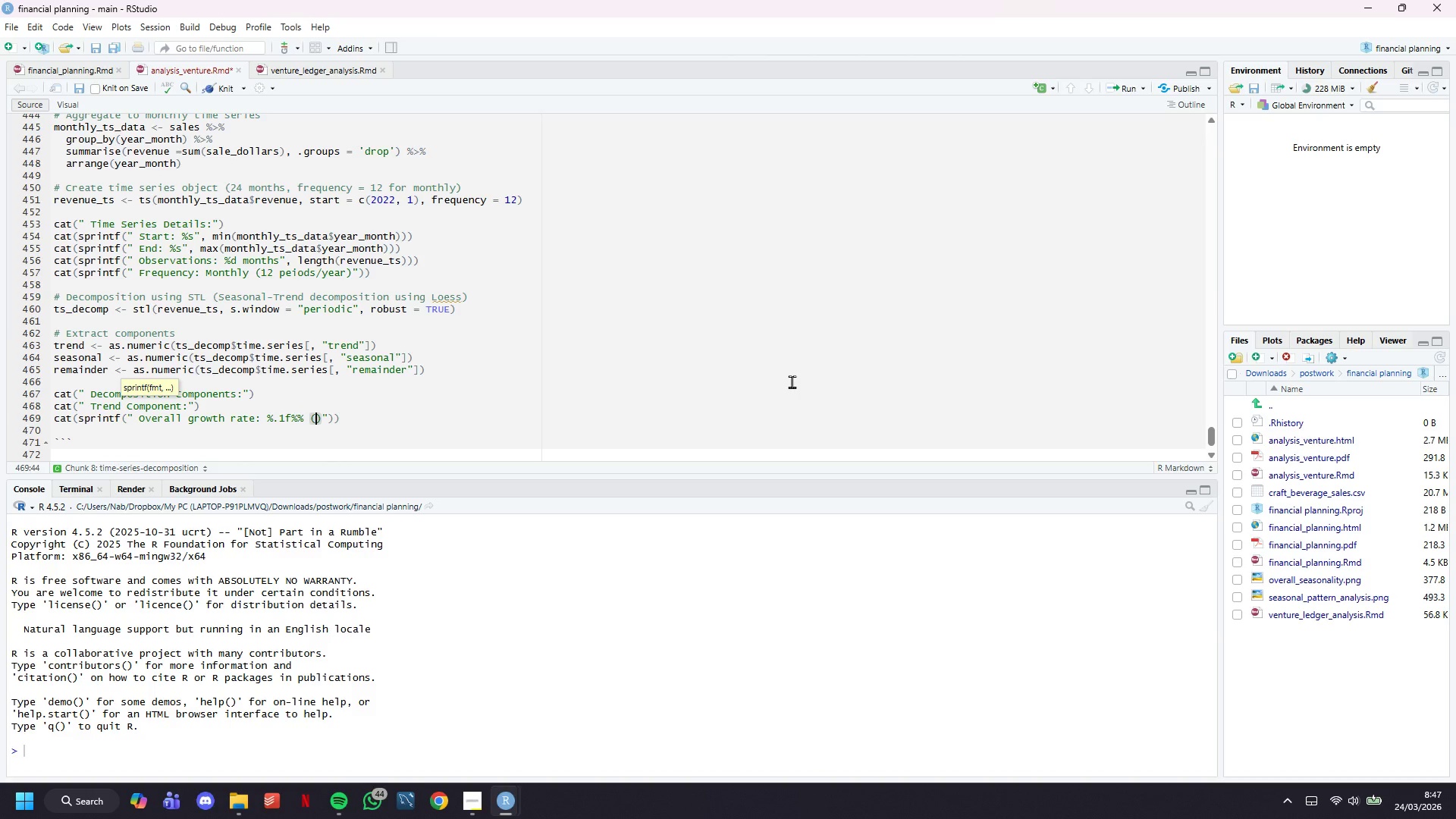 
 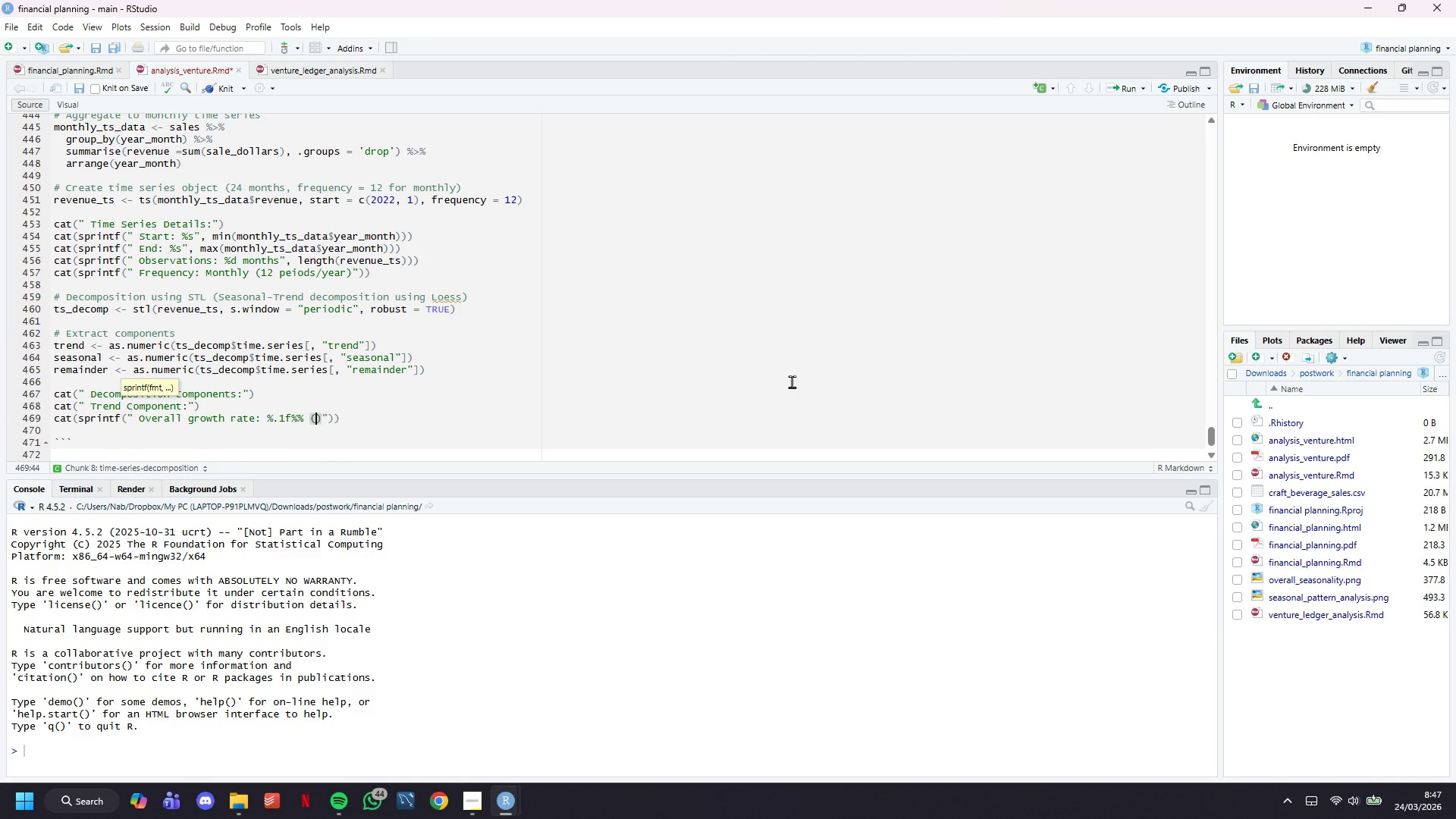 
key(ArrowLeft)
 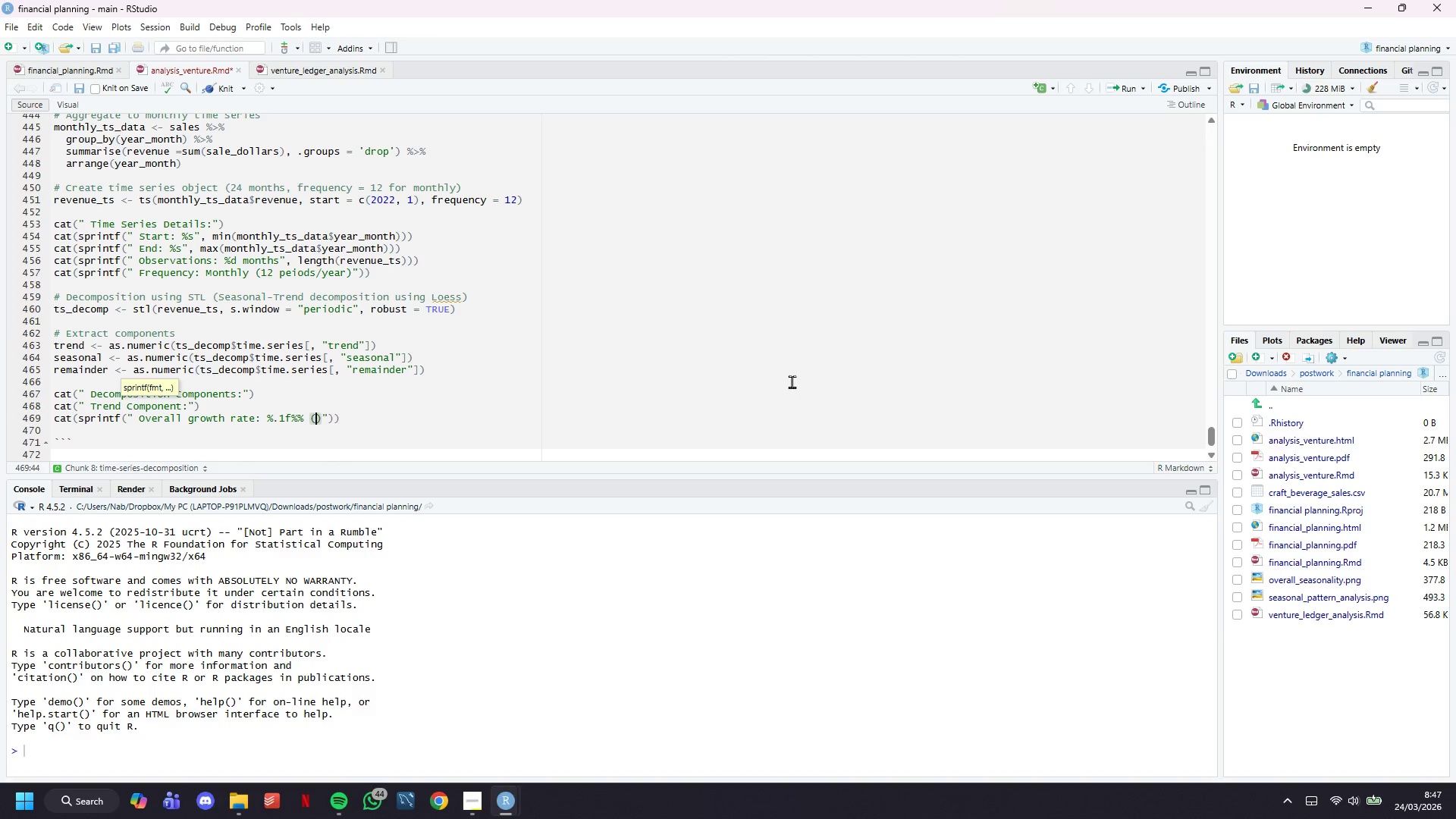 
type(2 year-period)
 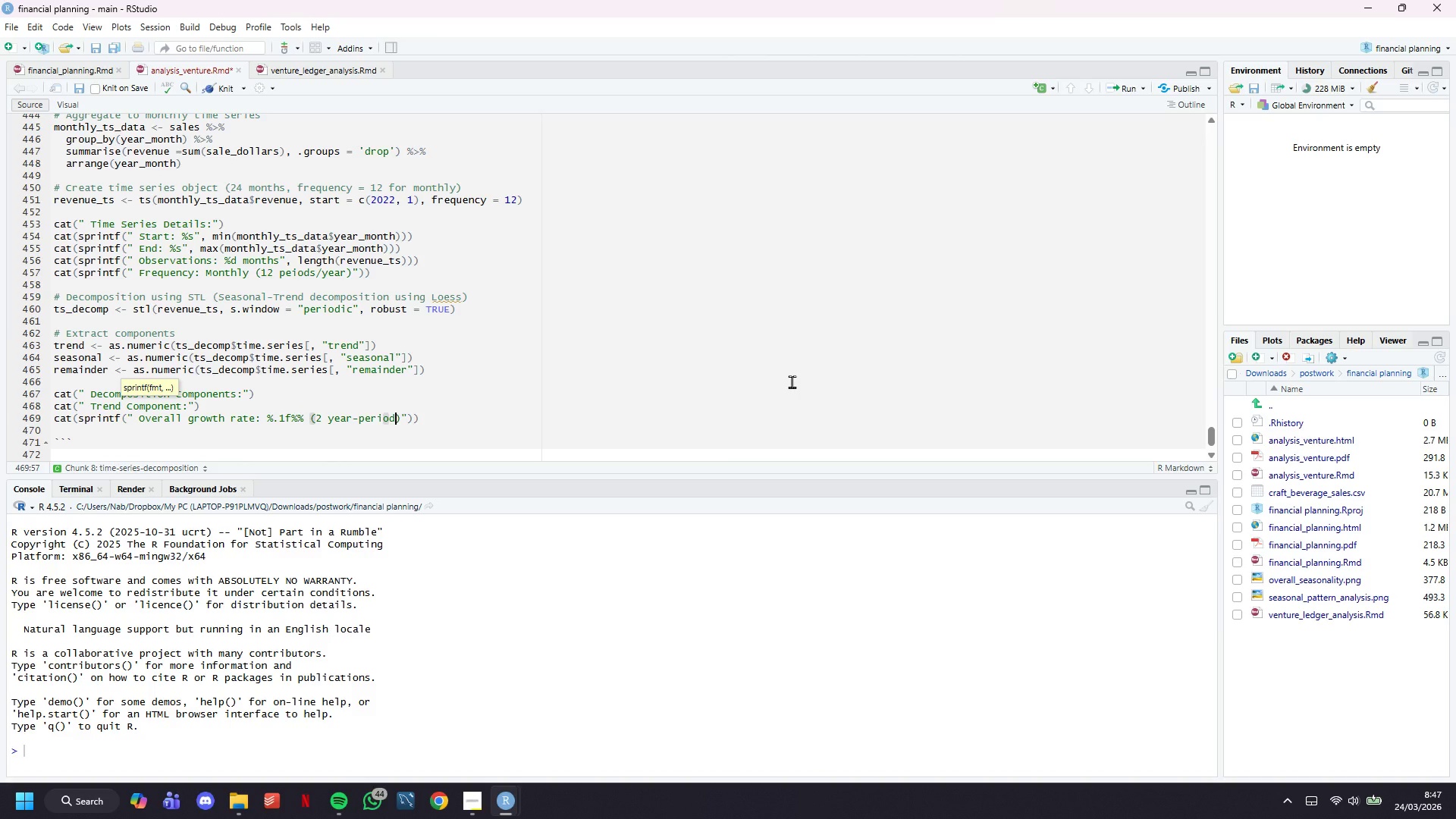 
key(ArrowRight)
 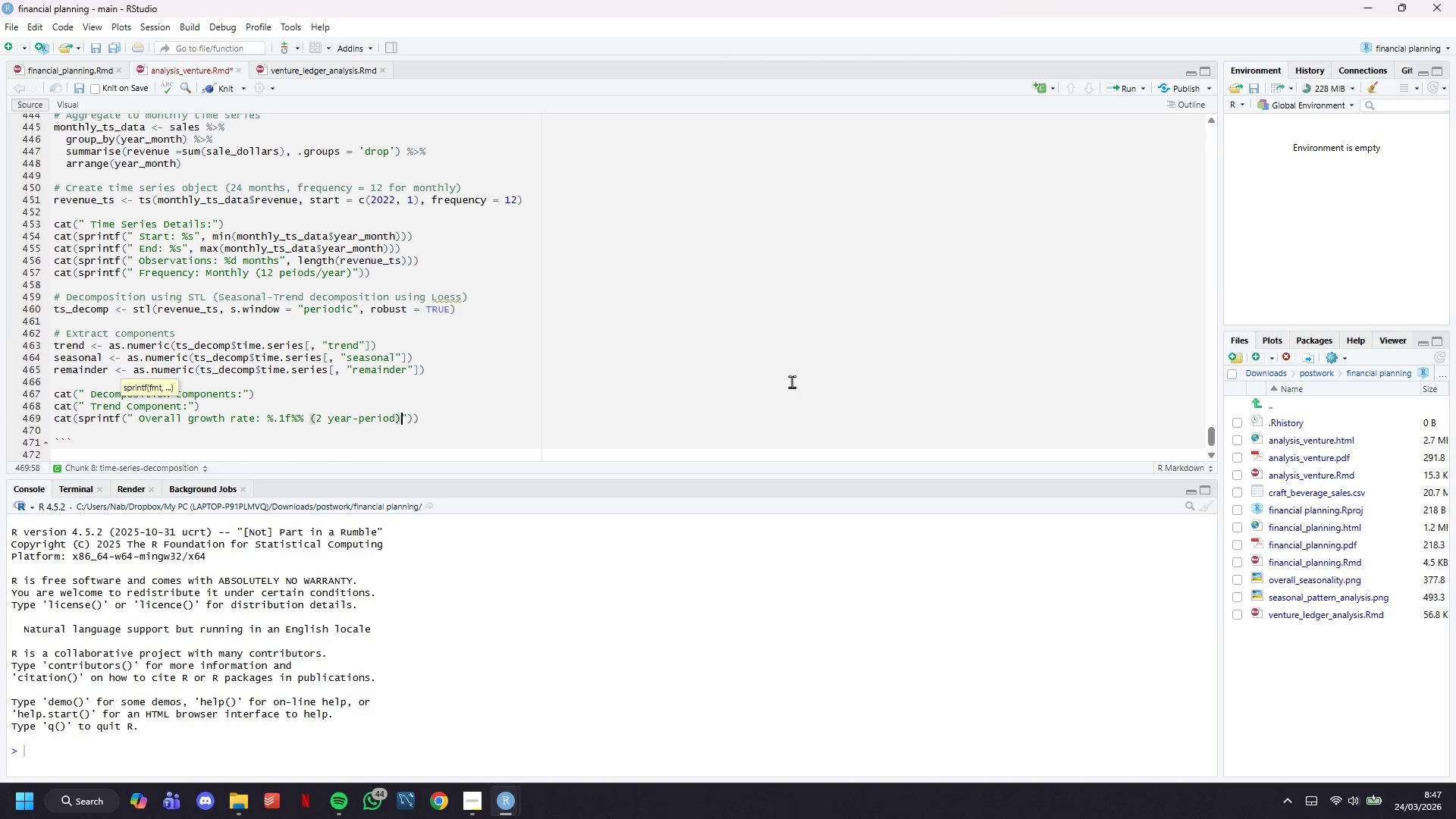 
key(ArrowRight)
 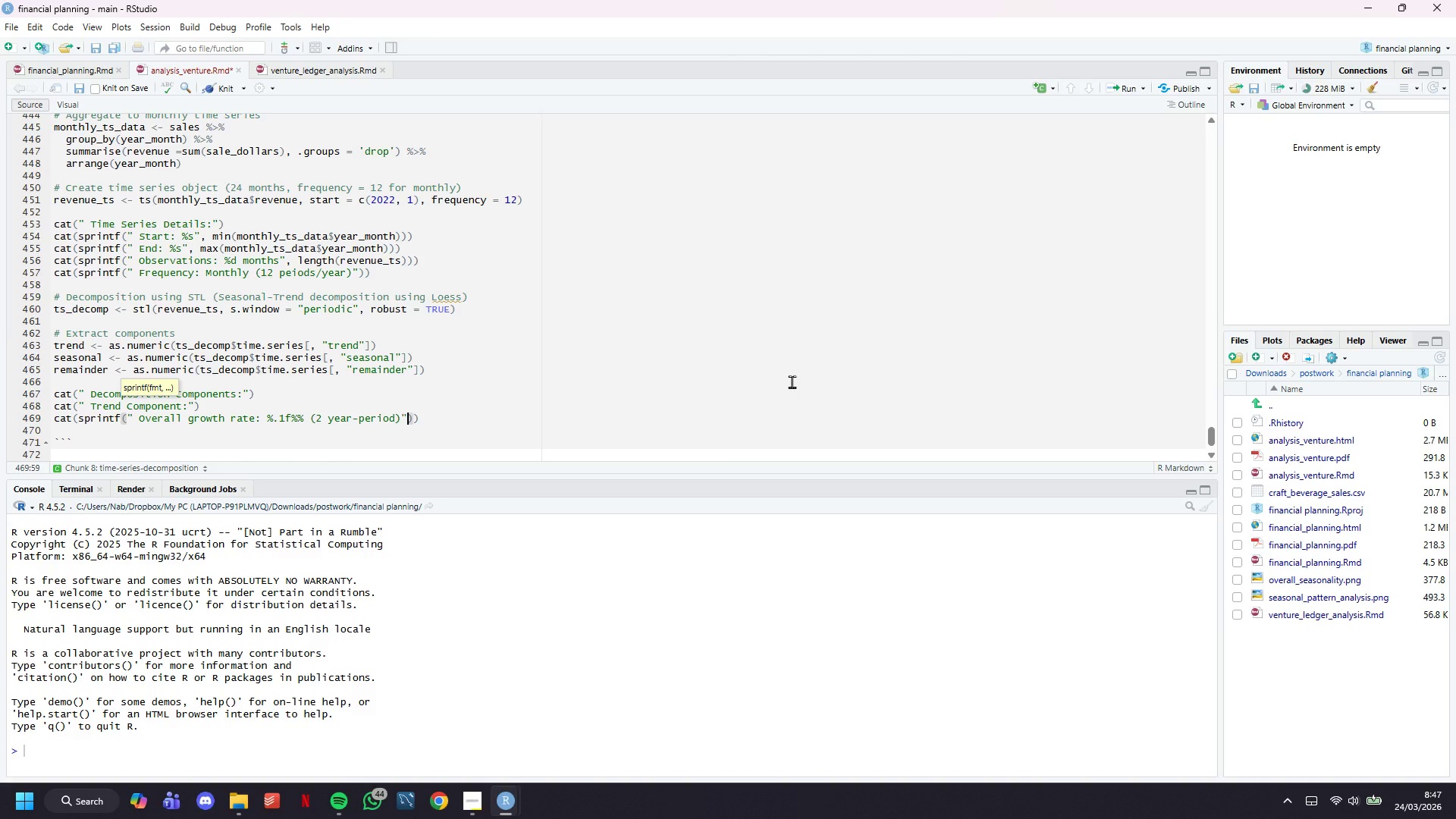 
key(Comma)
 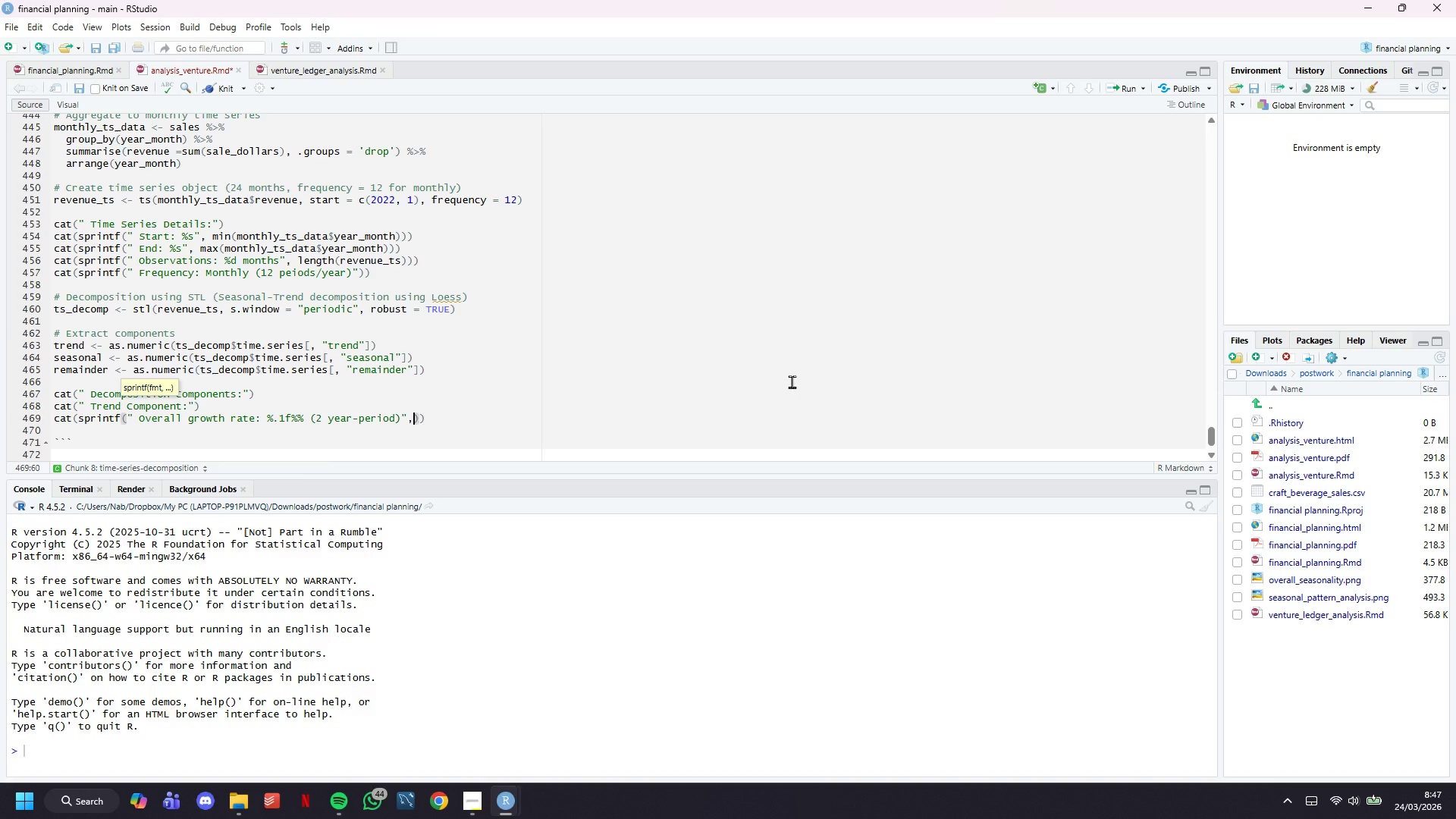 
key(Enter)
 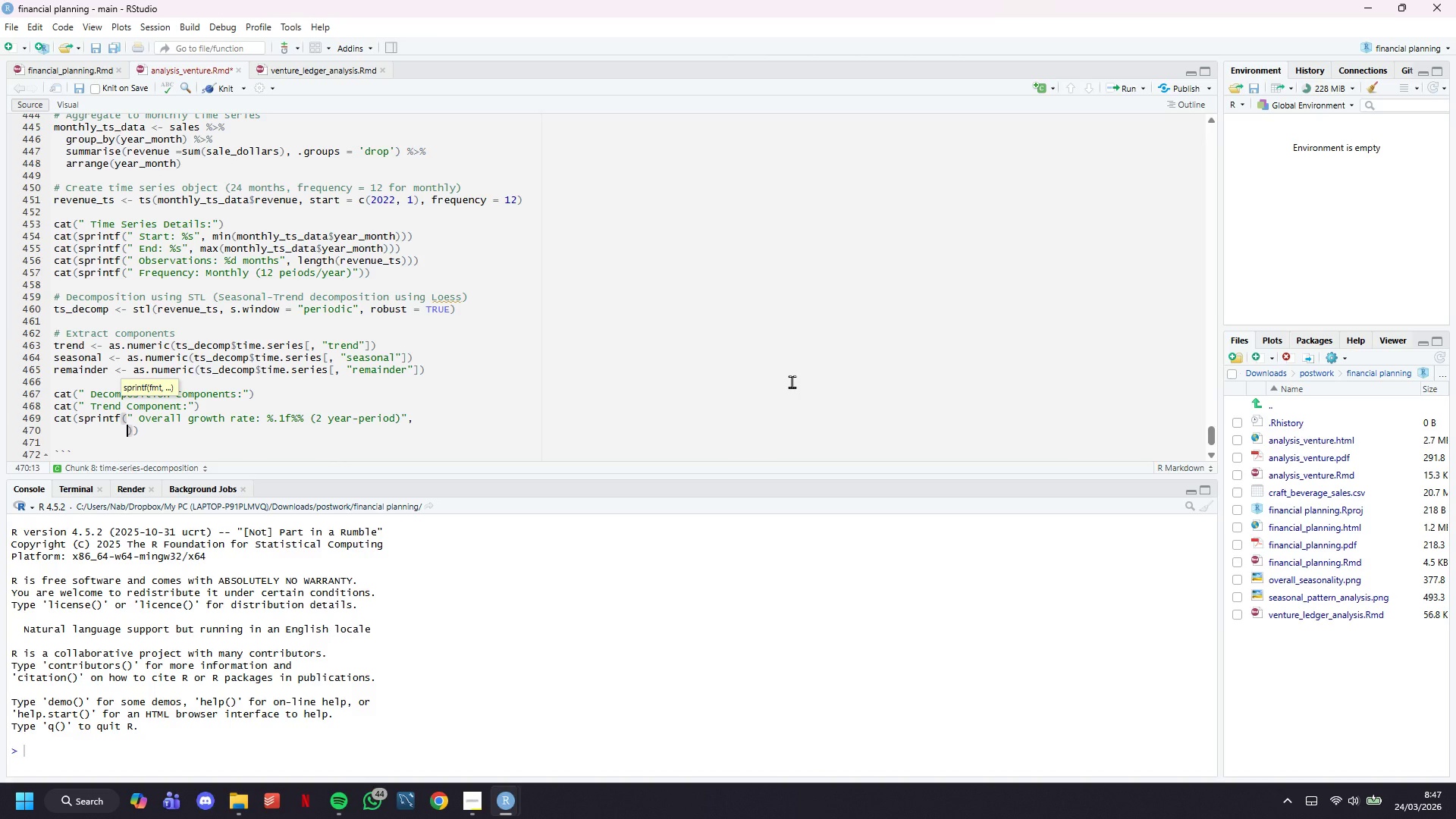 
type((trend[length(trend)
 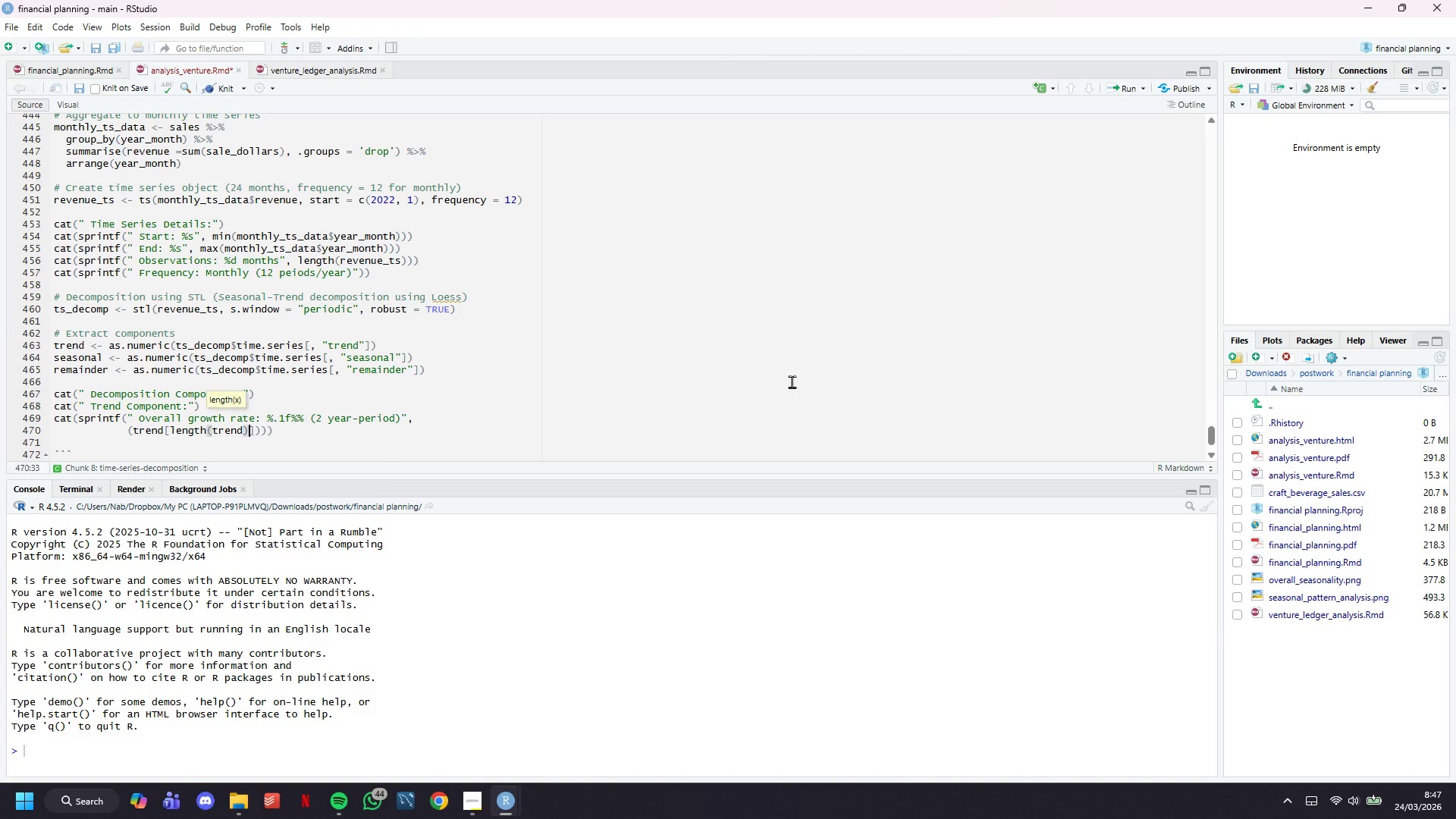 
 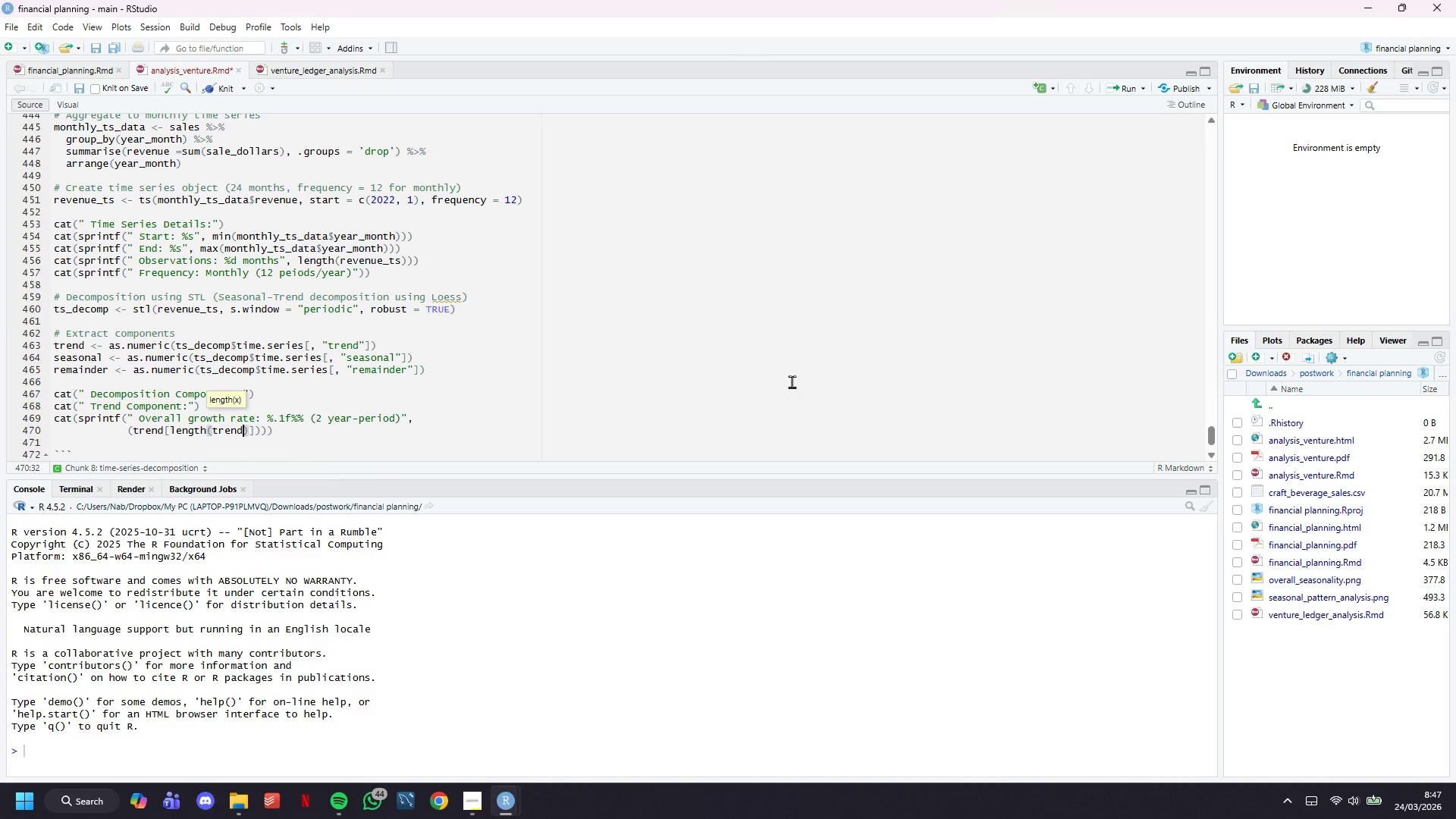 
key(ArrowRight)
 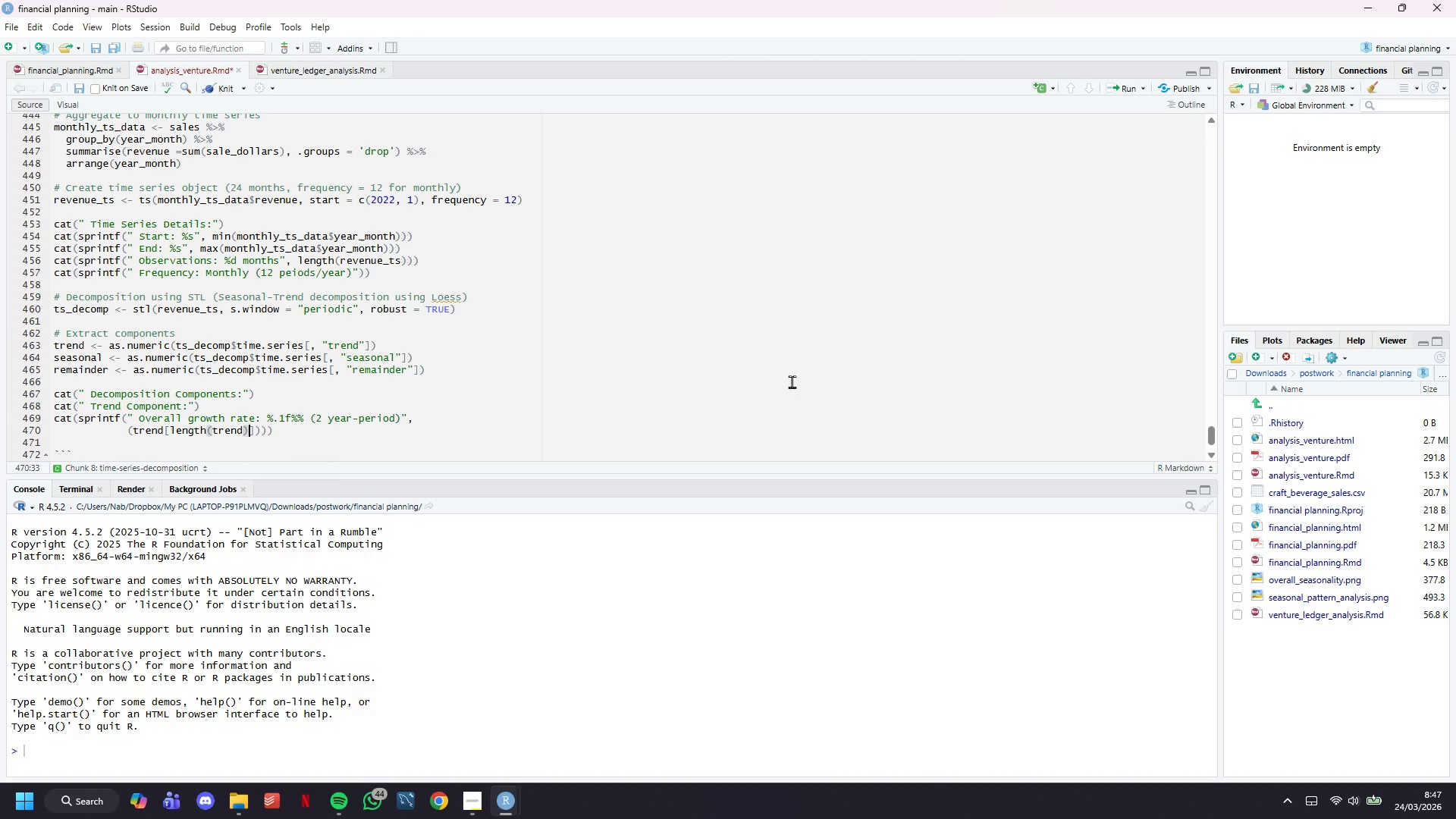 
key(ArrowRight)
 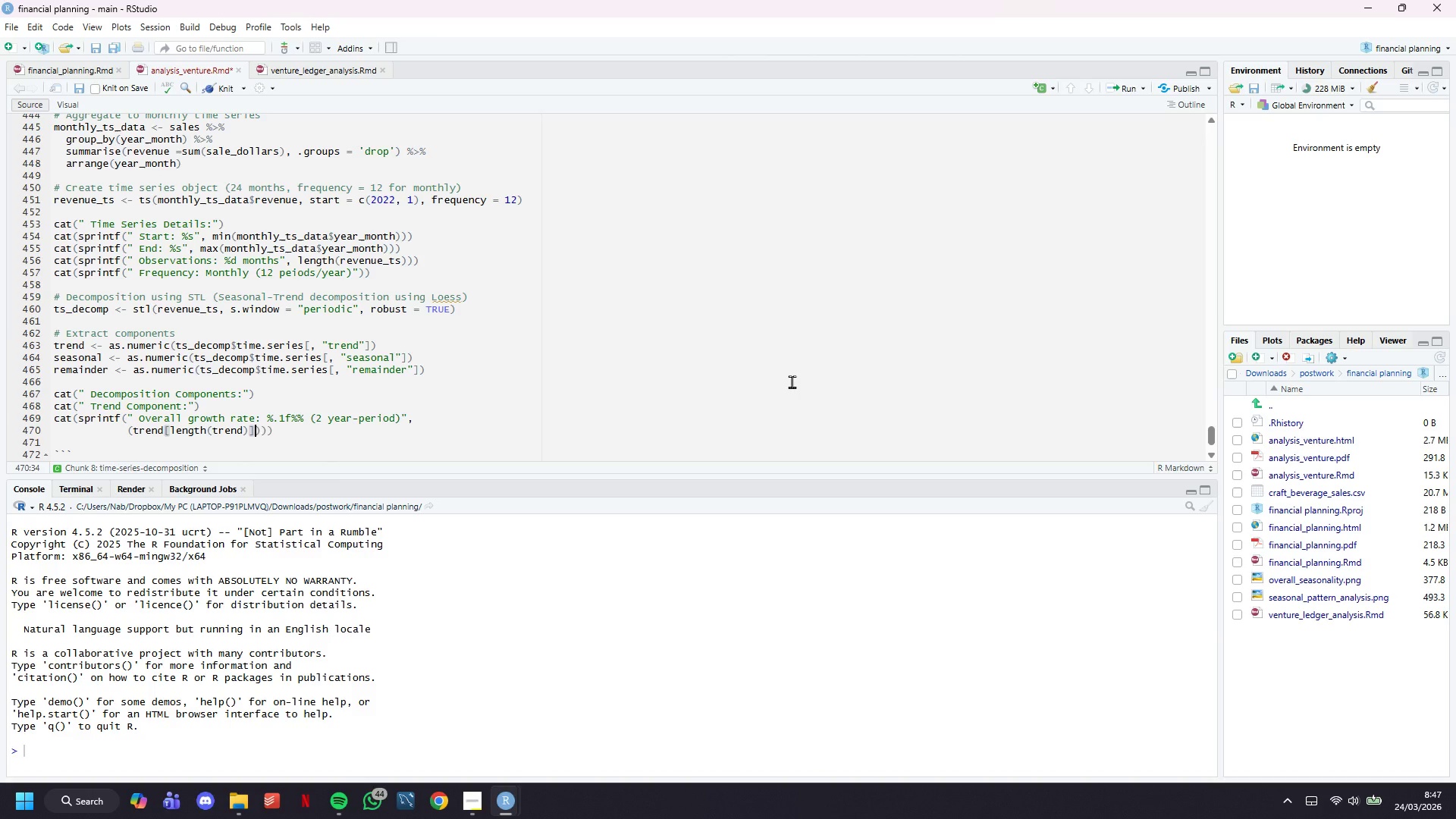 
type( / trend[1)
 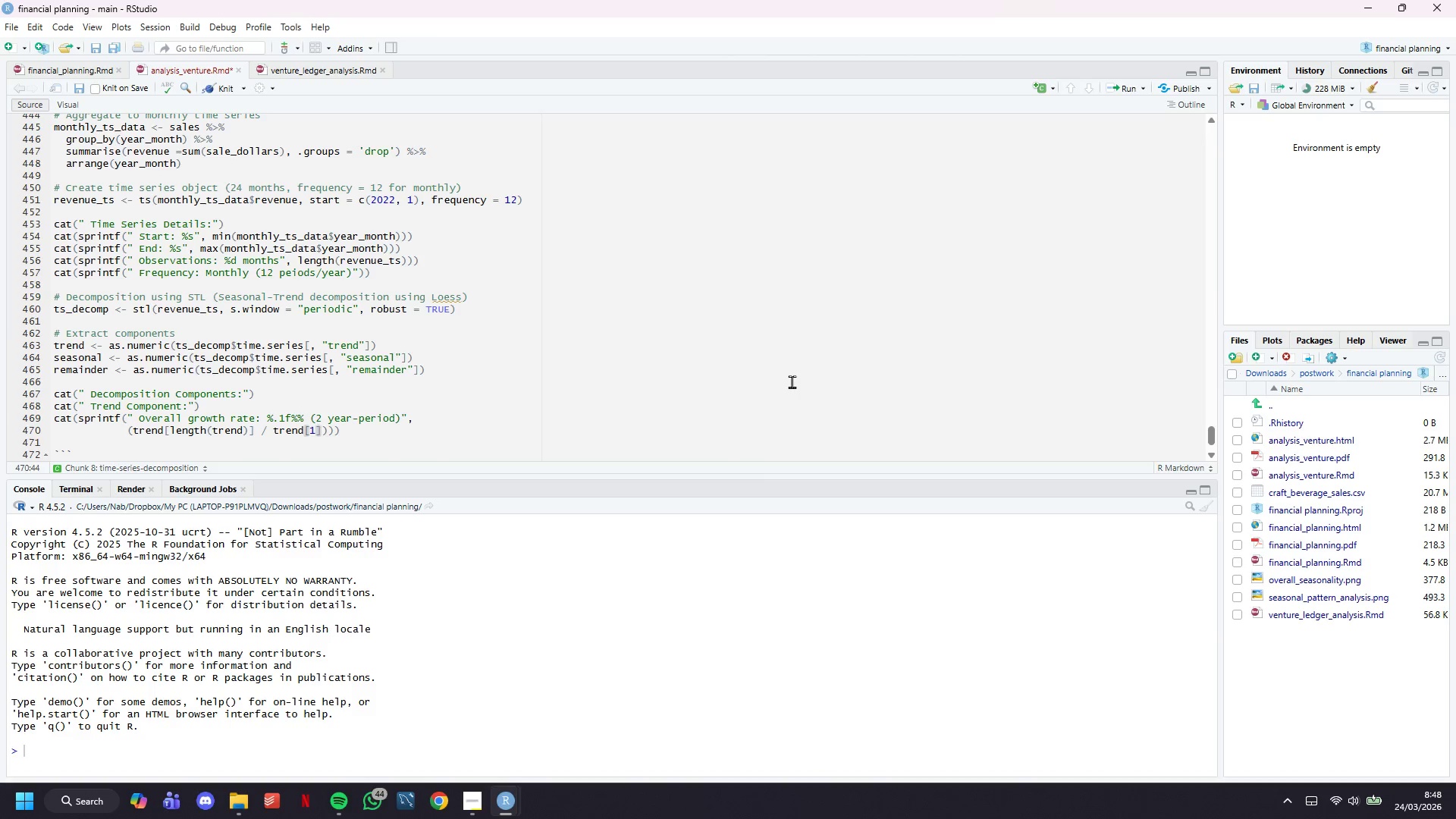 
key(ArrowRight)
 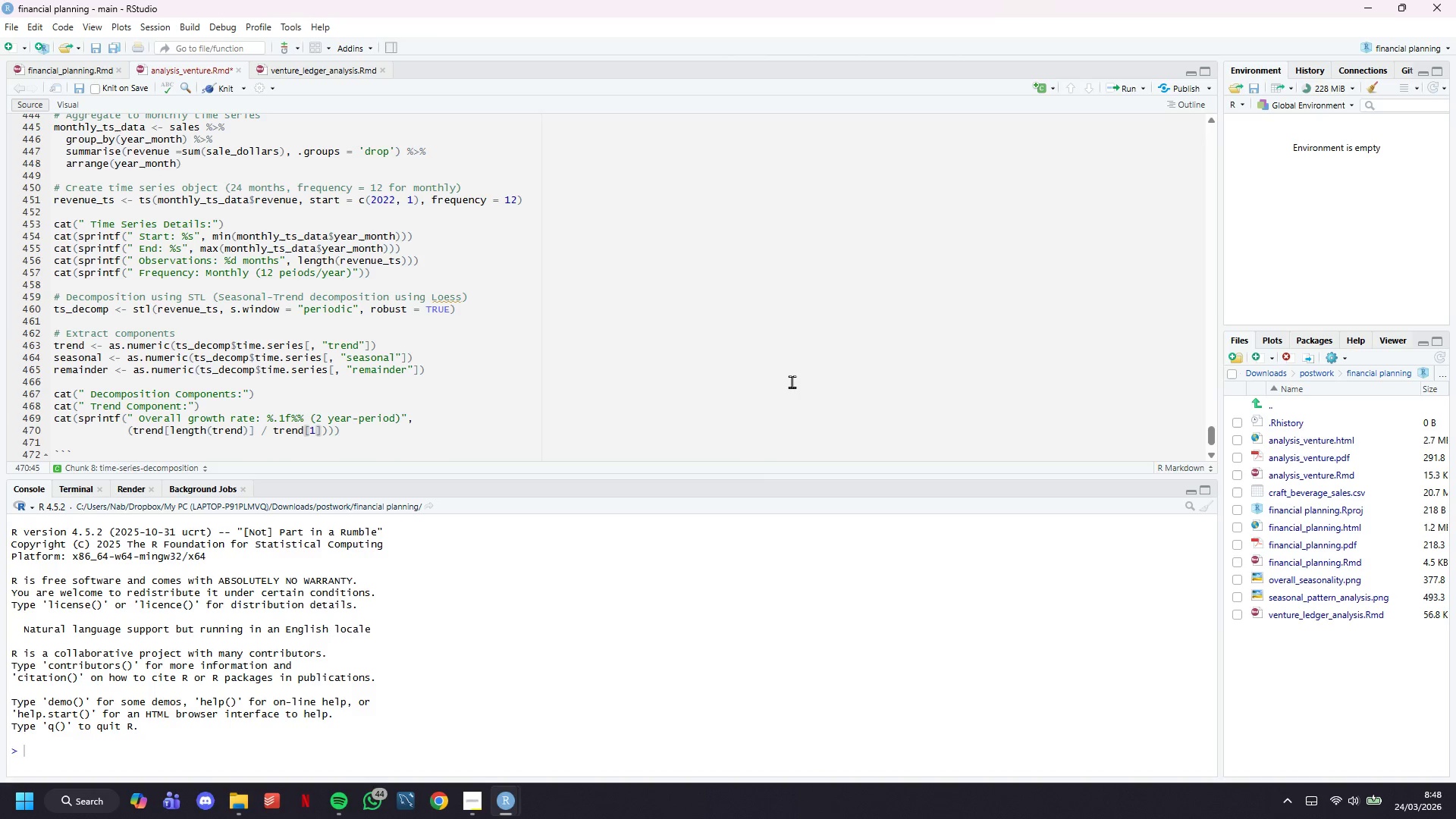 
key(Space)
 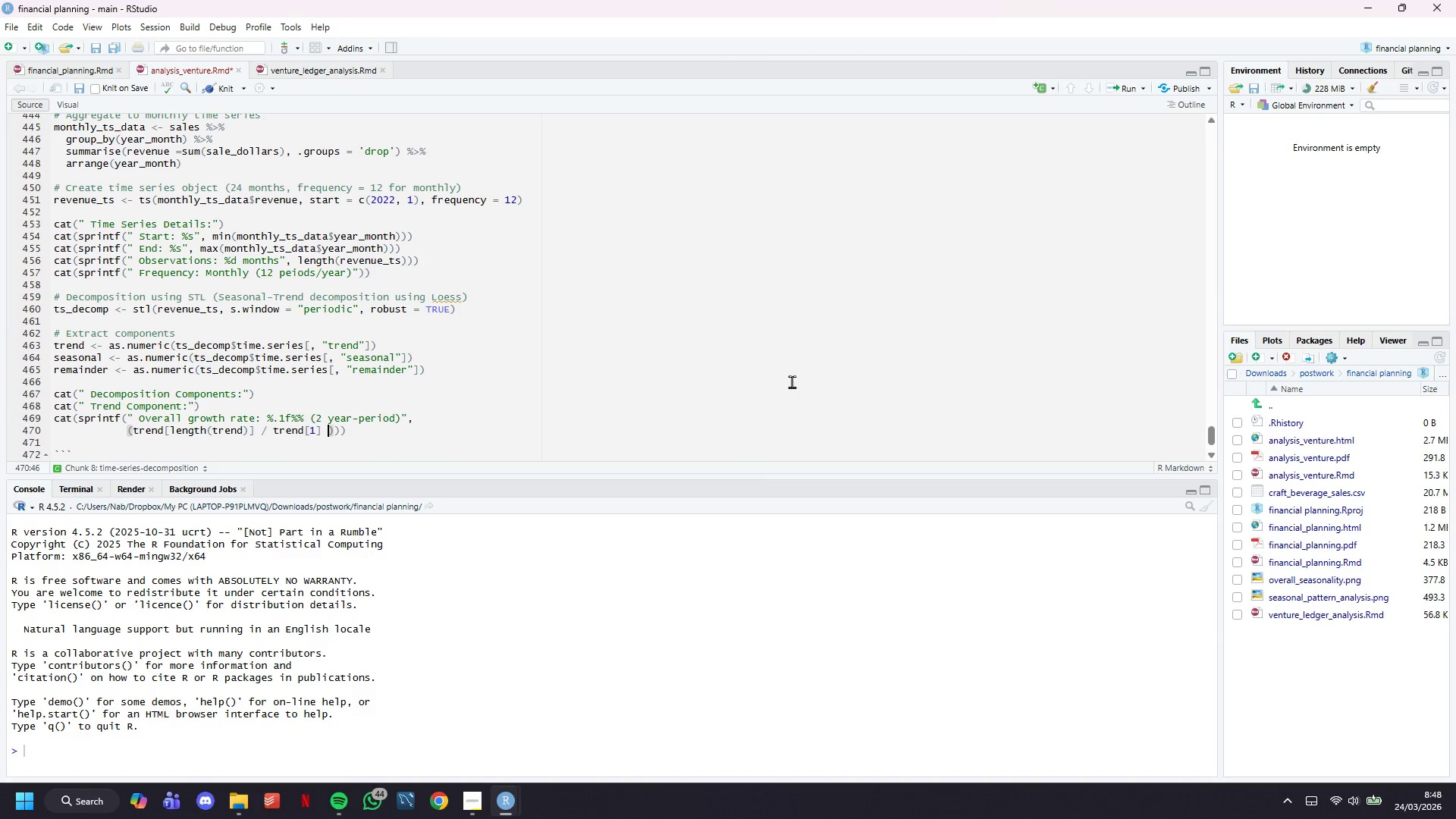 
key(Minus)
 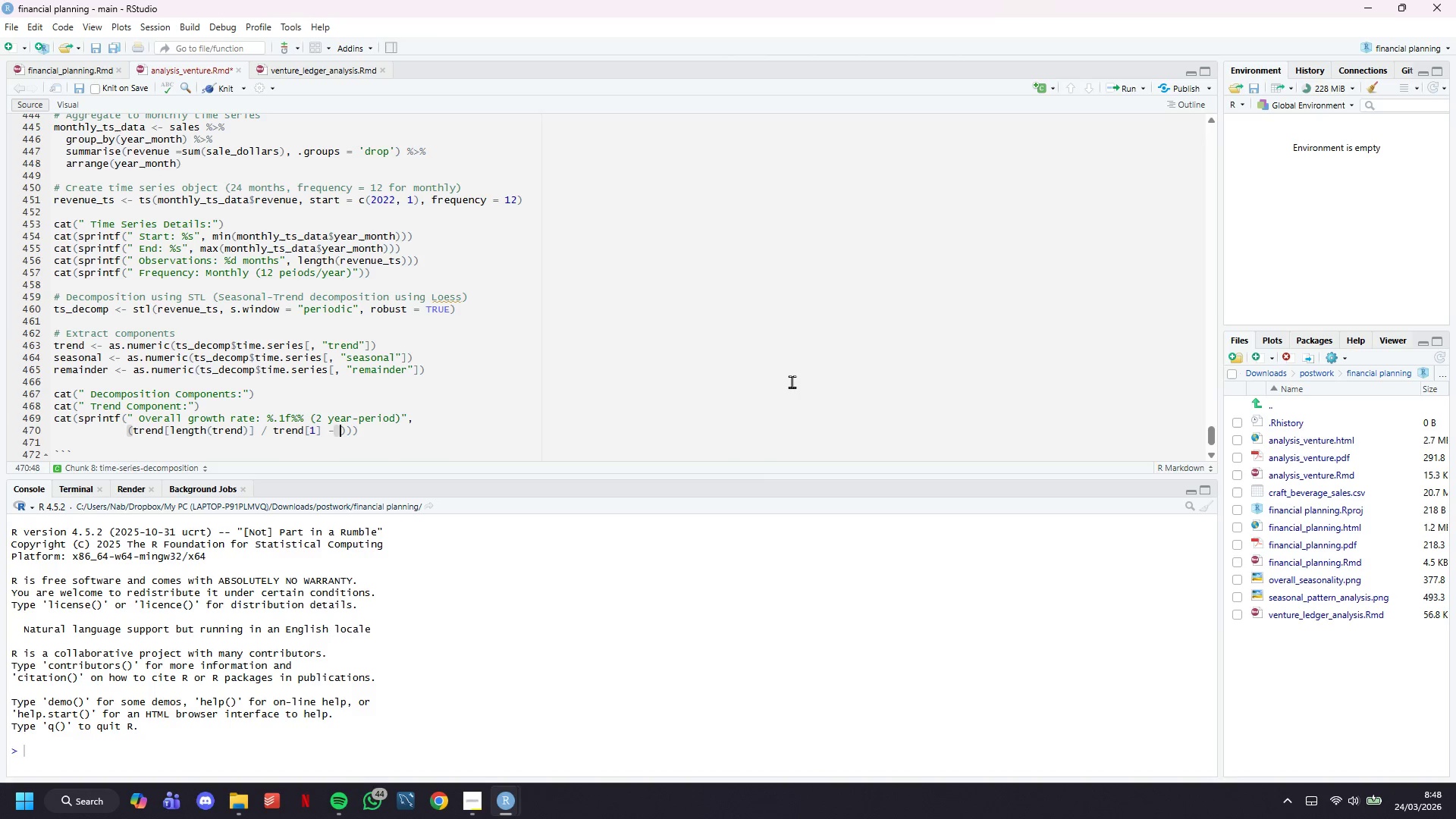 
key(Space)
 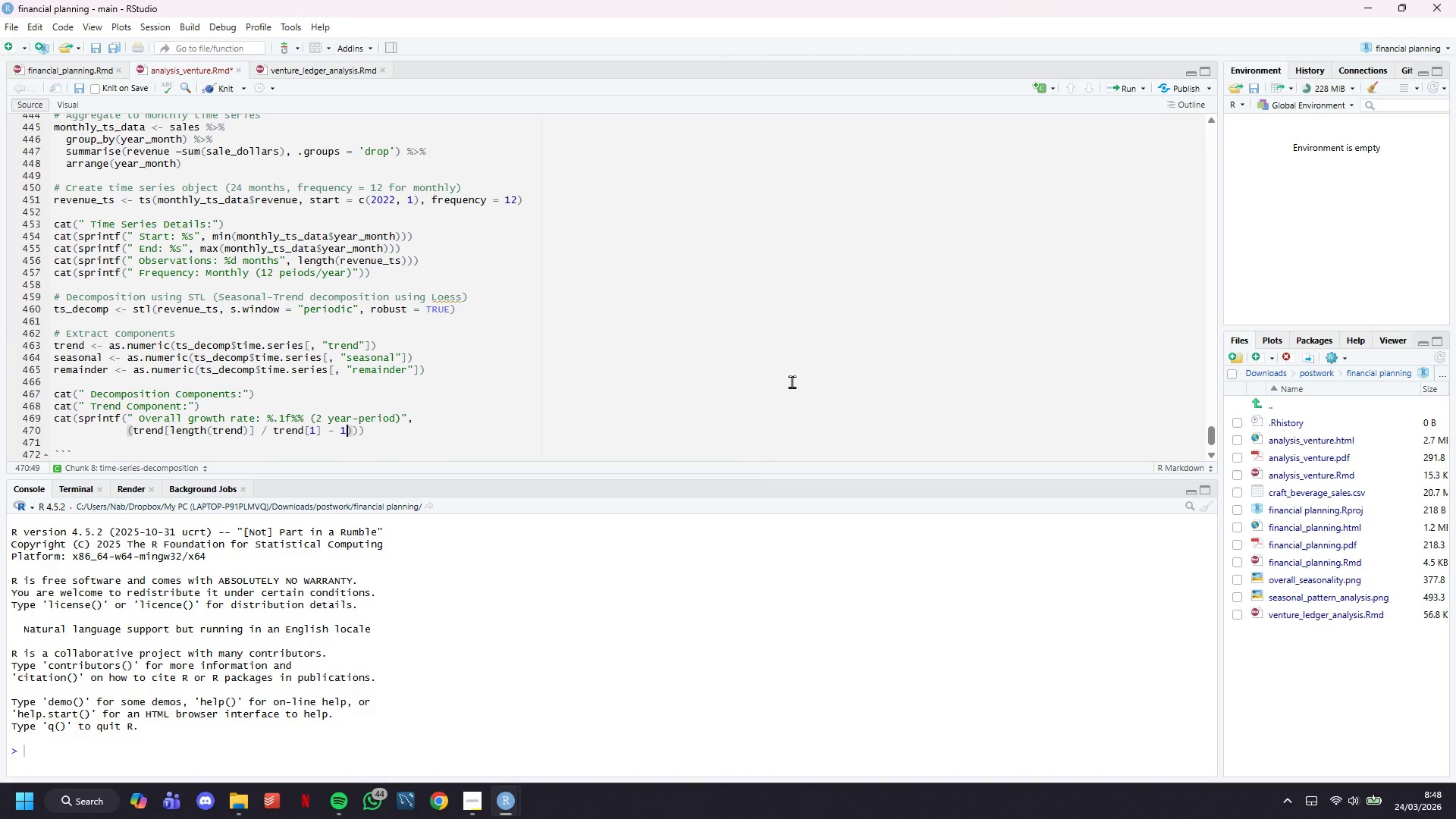 
key(1)
 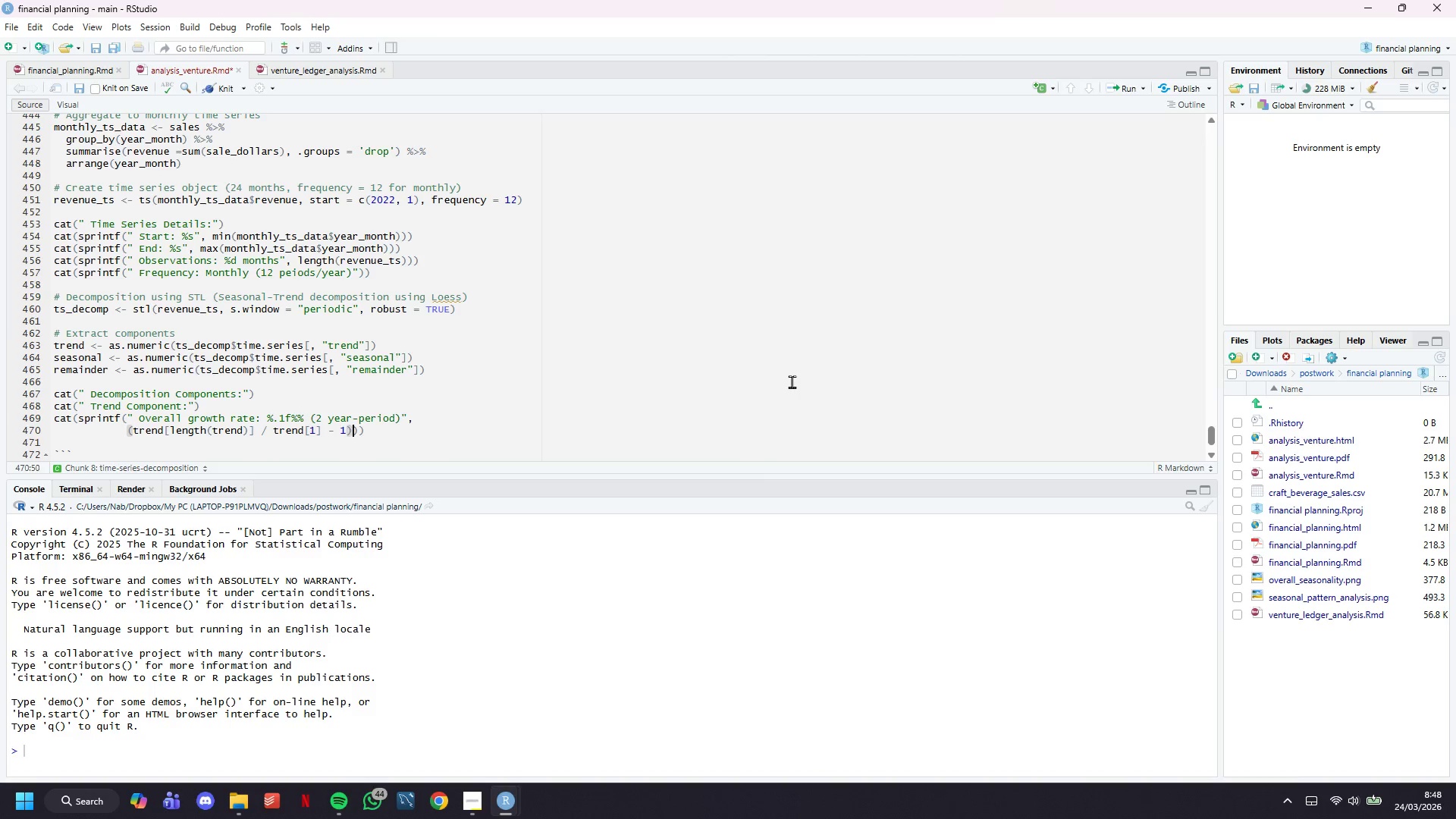 
key(ArrowRight)
 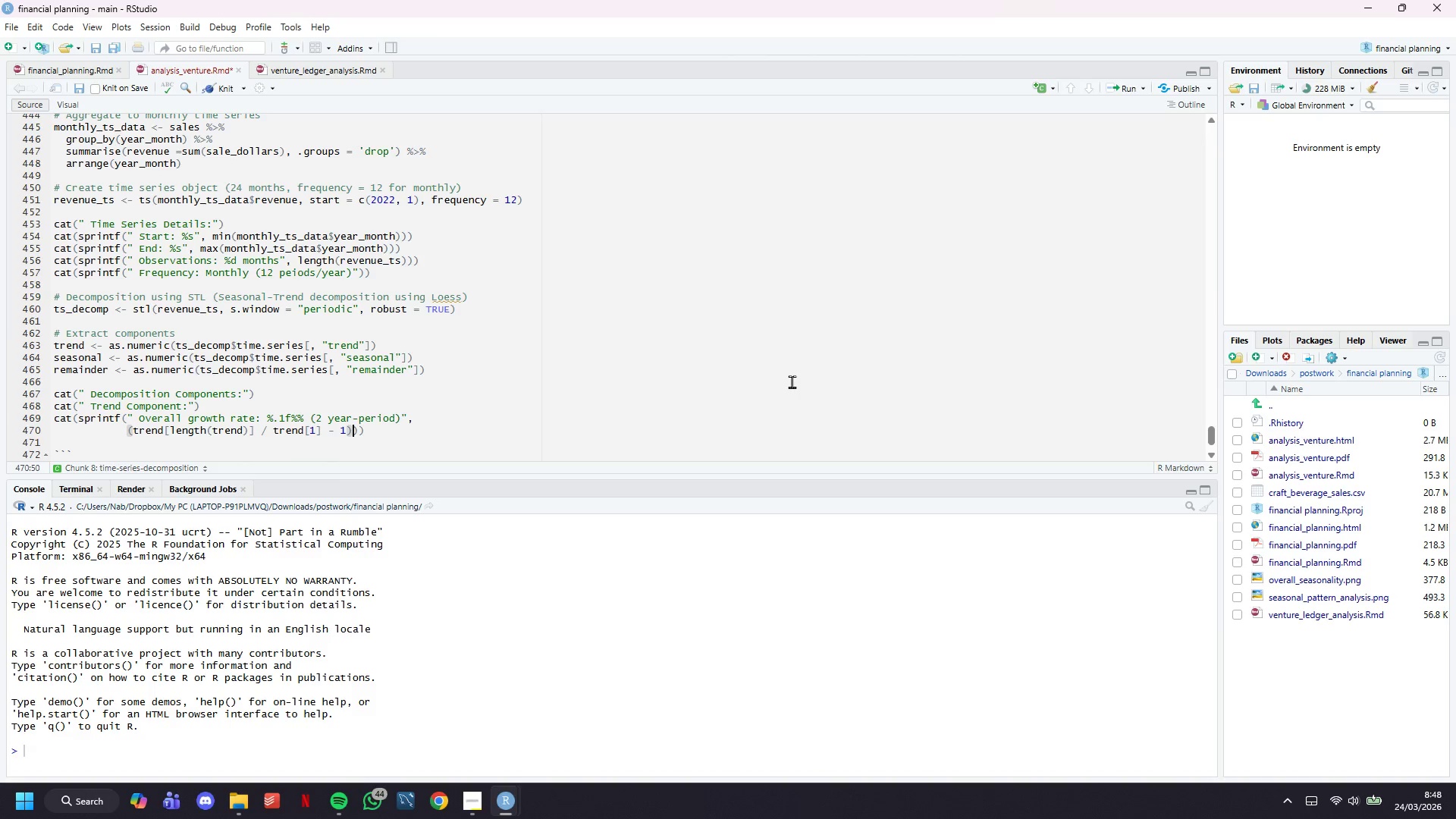 
type( * 100)
 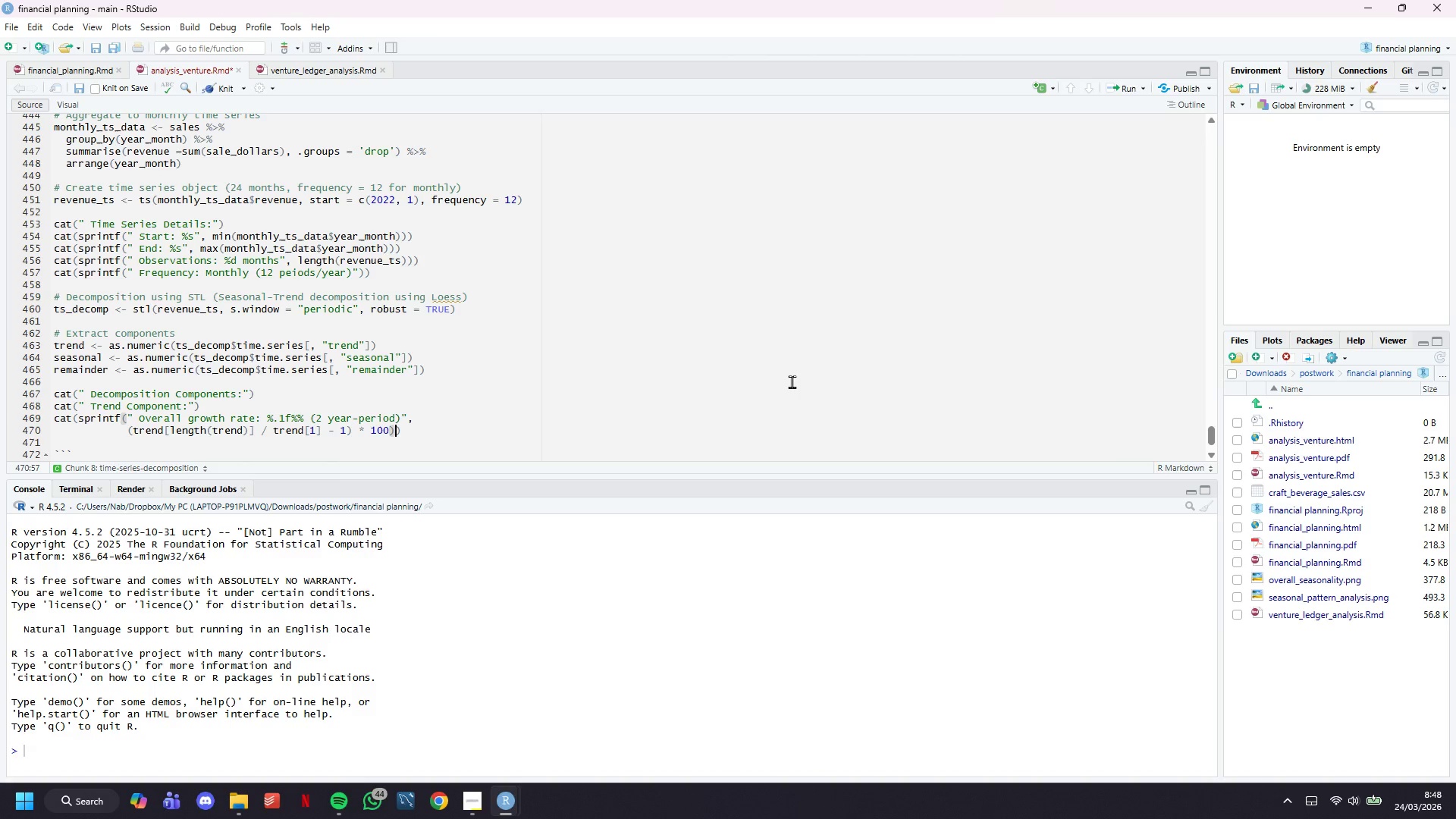 
key(ArrowRight)
 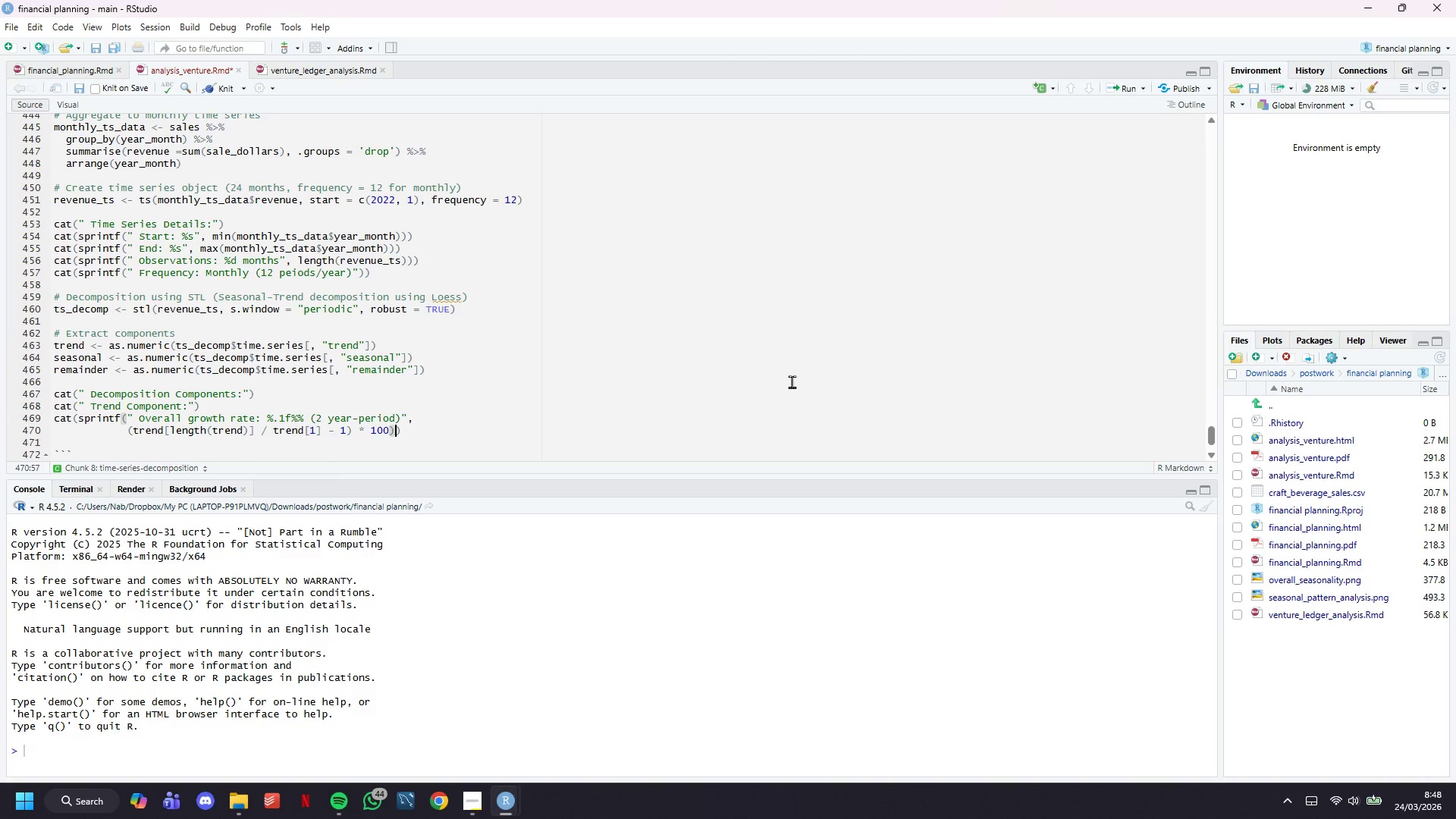 
key(ArrowRight)
 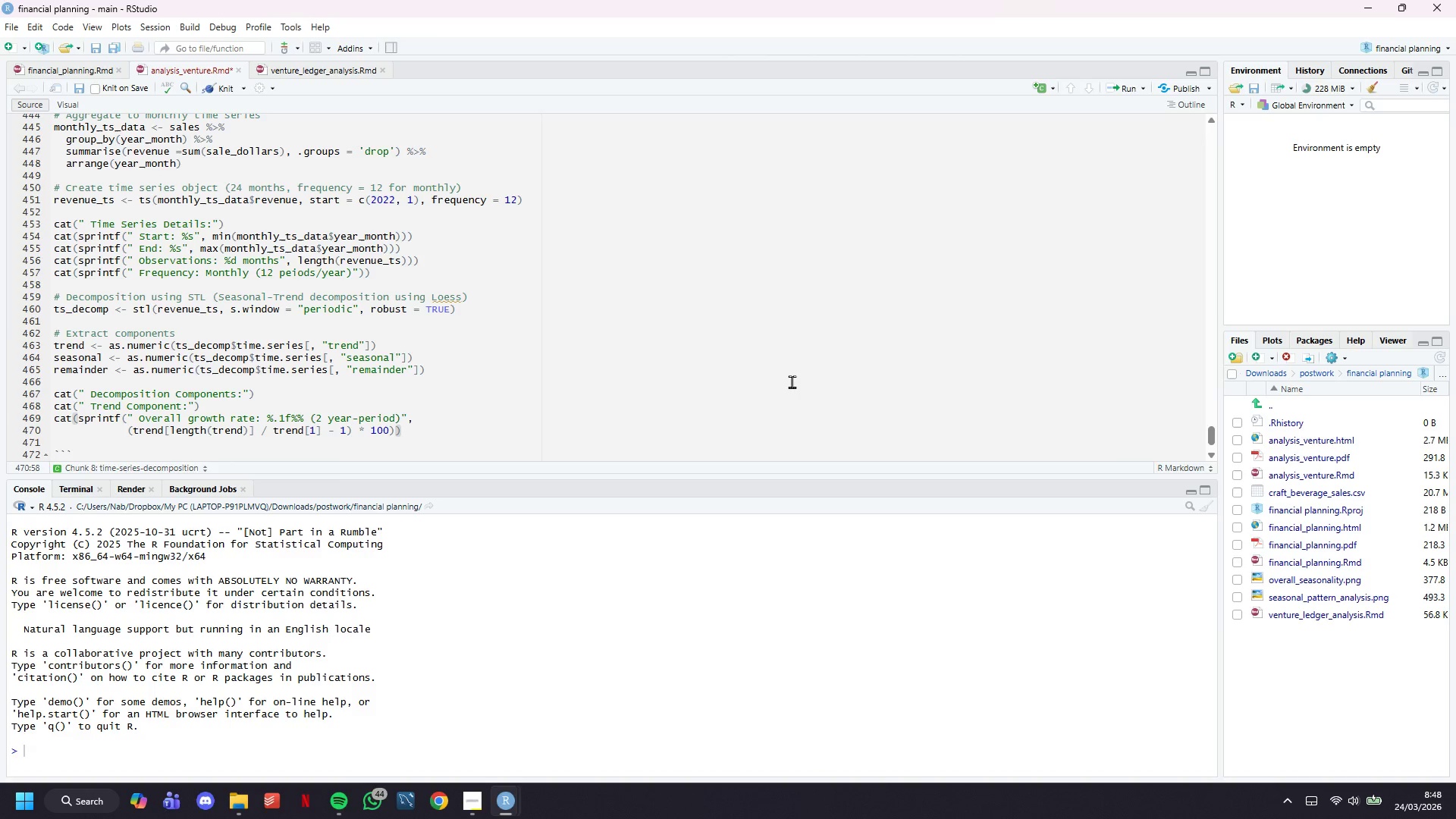 
key(Enter)
 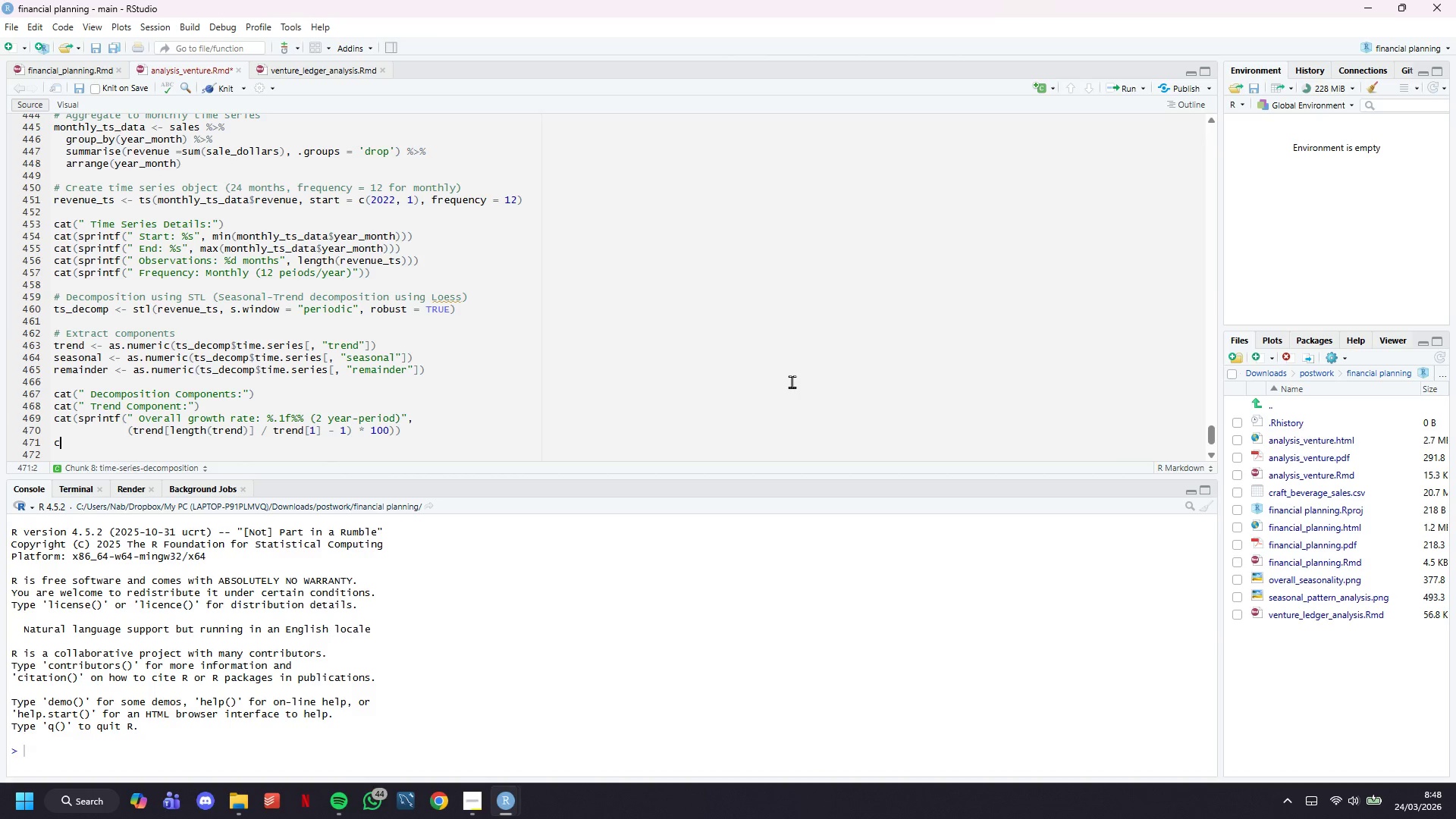 
type(cat(sprintf(" Trend range: $%.0f to $%.0f)
 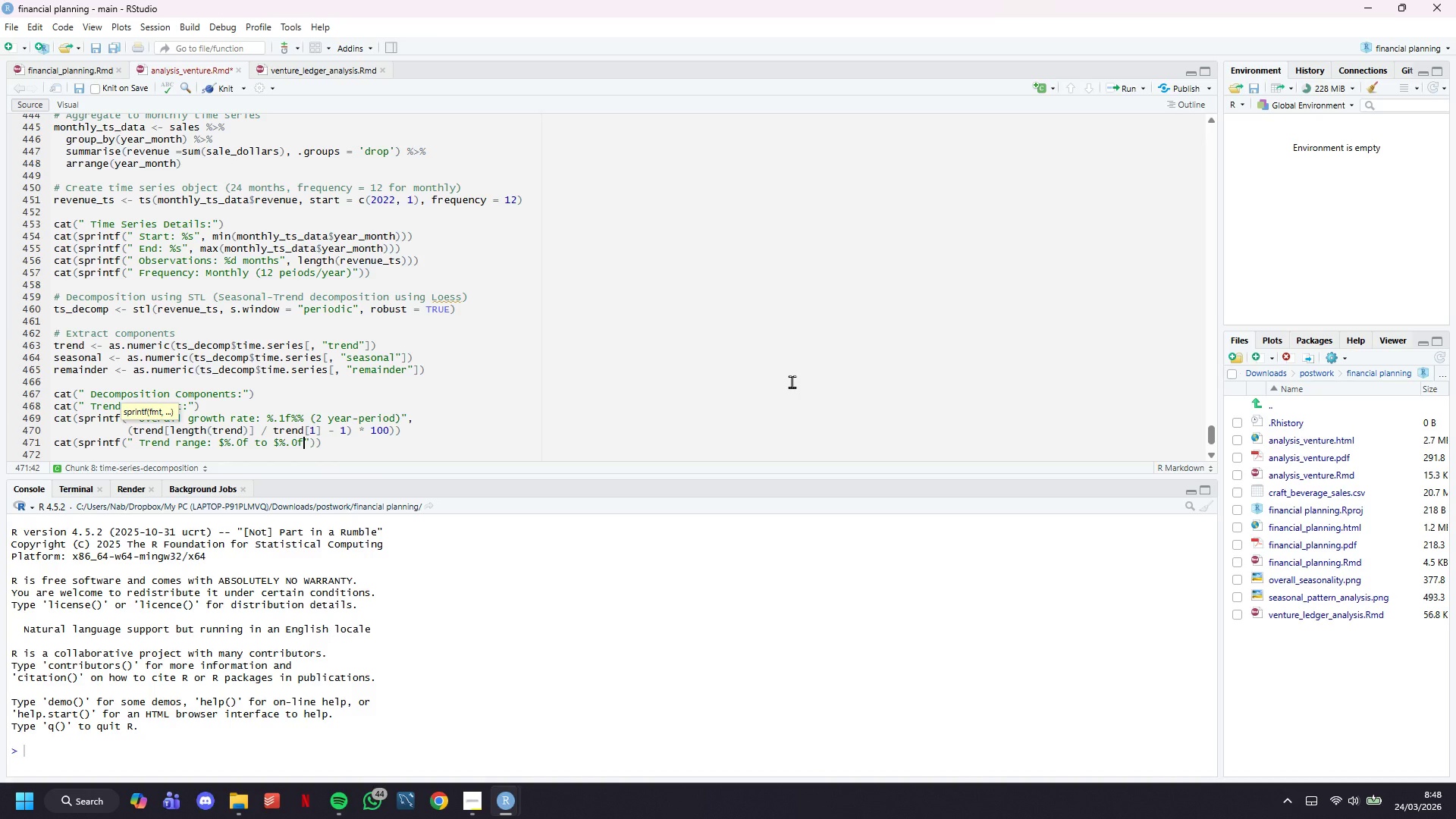 
key(ArrowRight)
 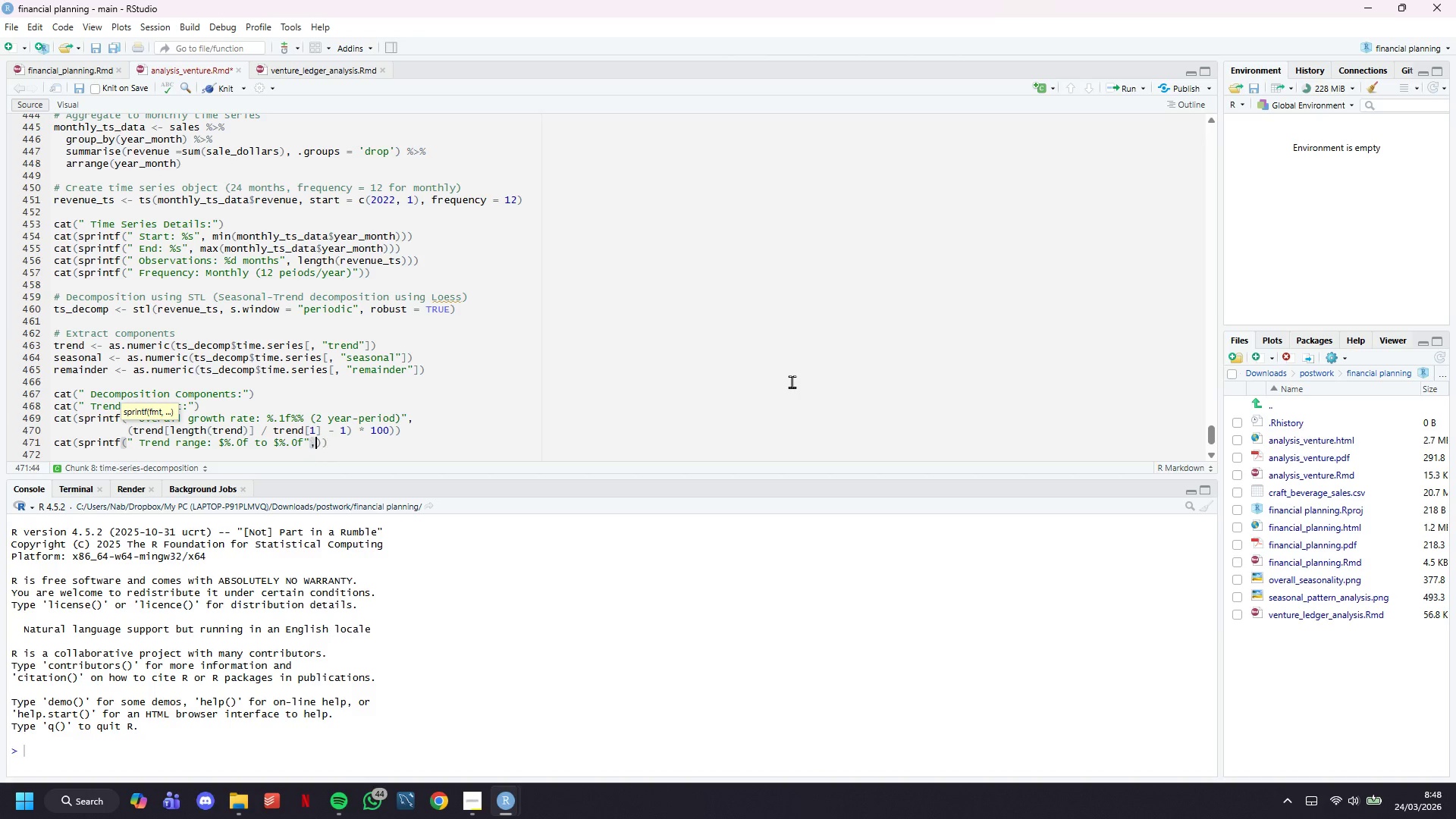 
type(, min(trend)
 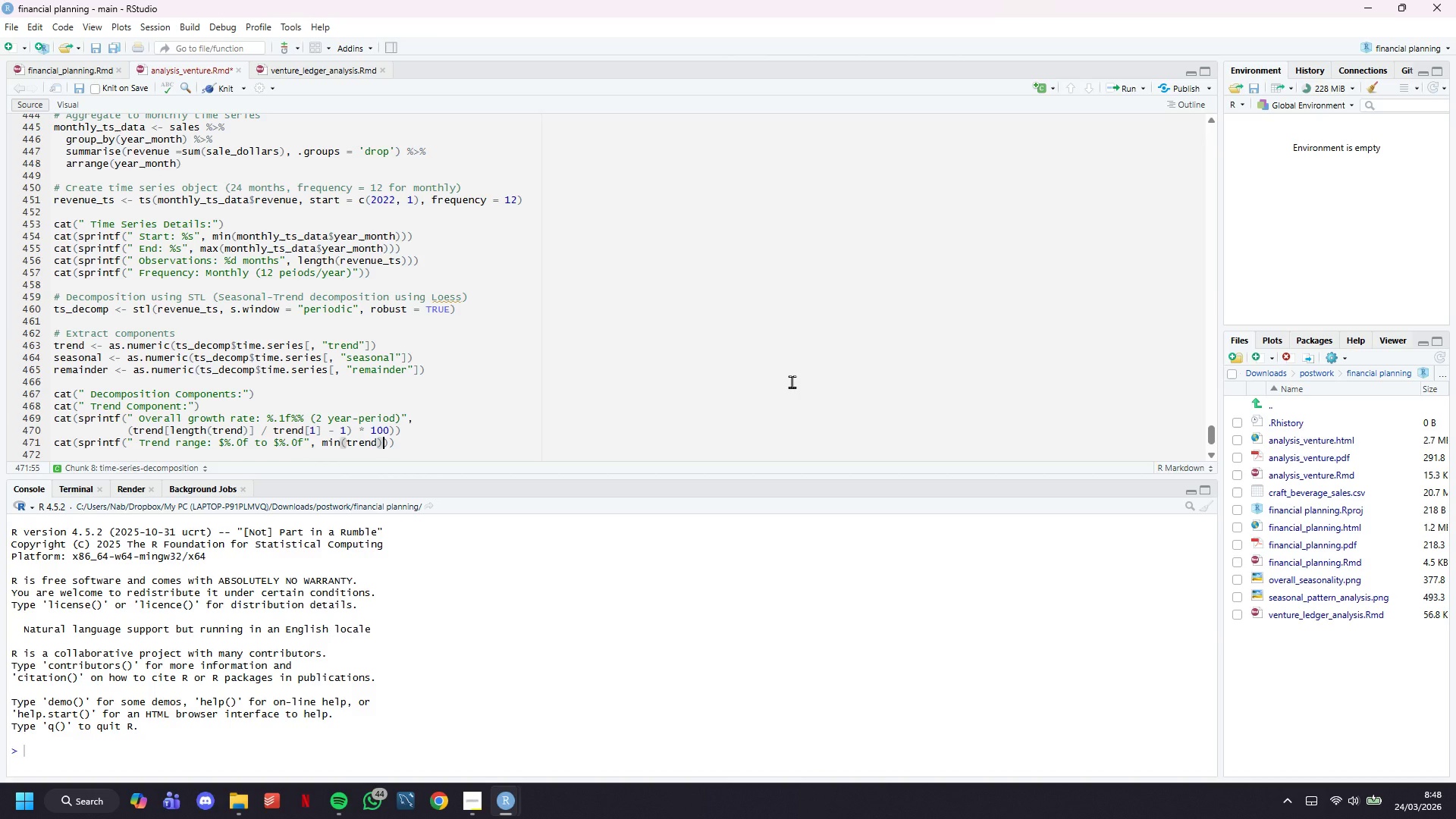 
 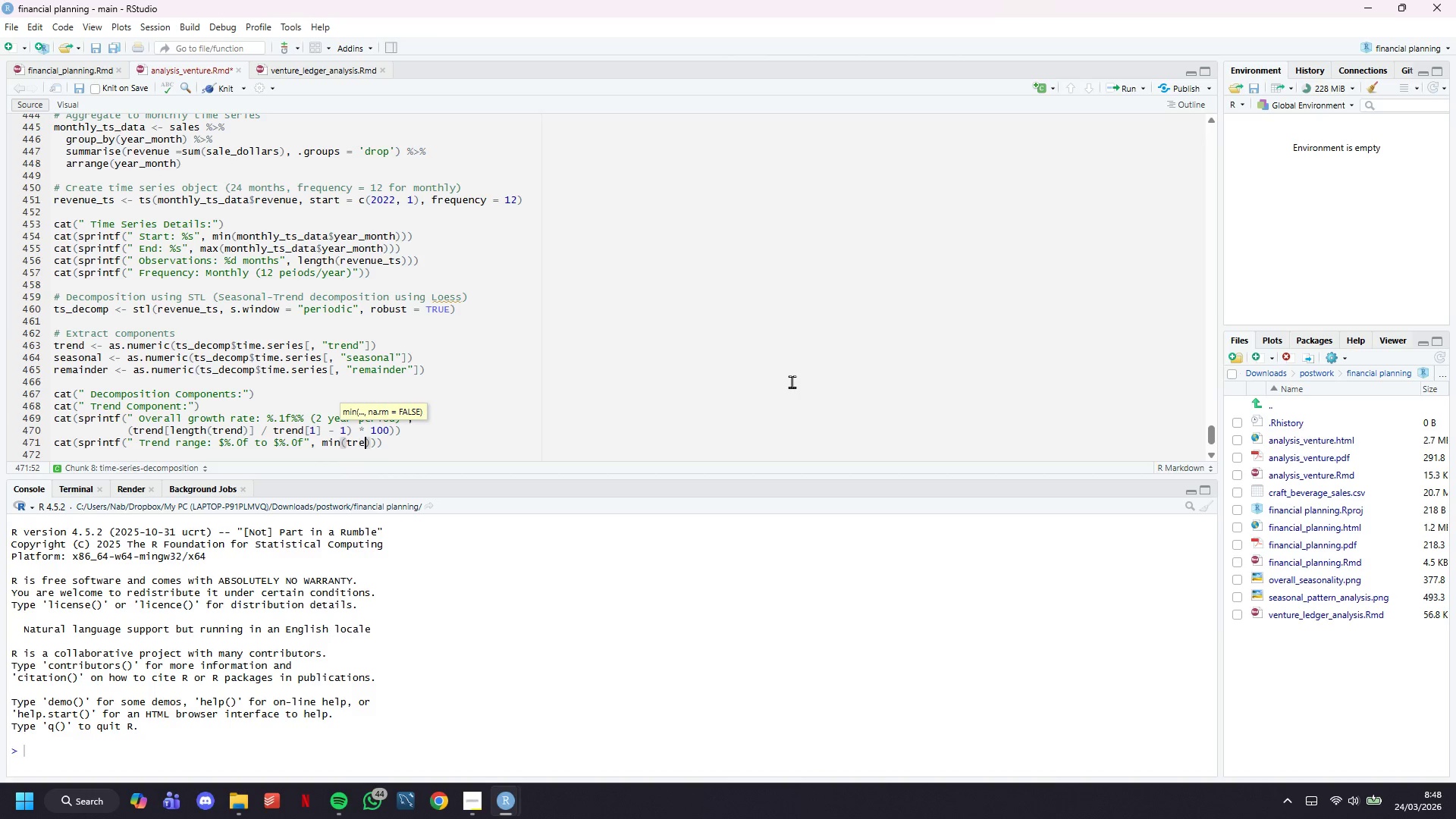 
key(ArrowRight)
 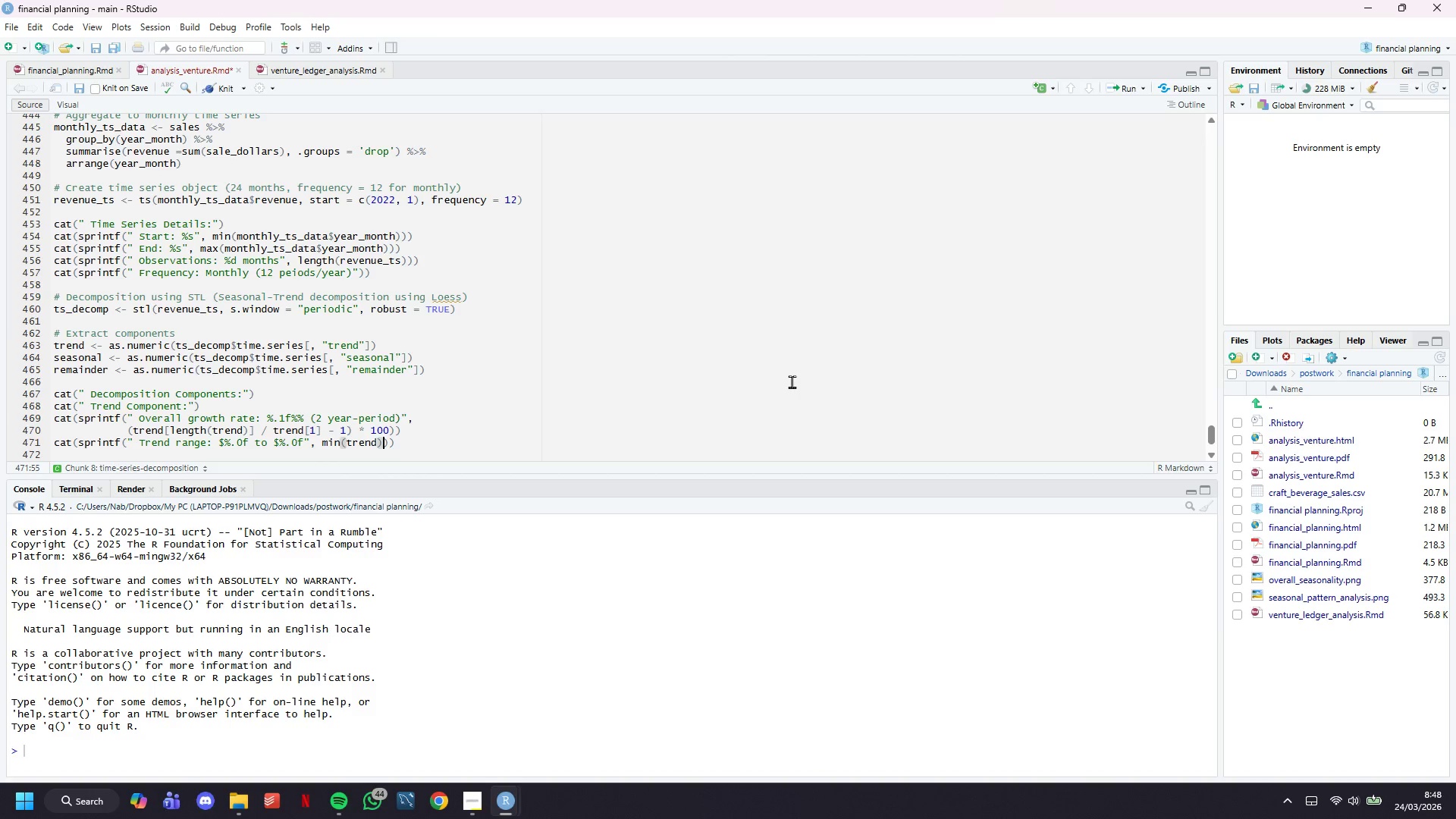 
type(m)
key(Backspace)
type(, max(trend)
 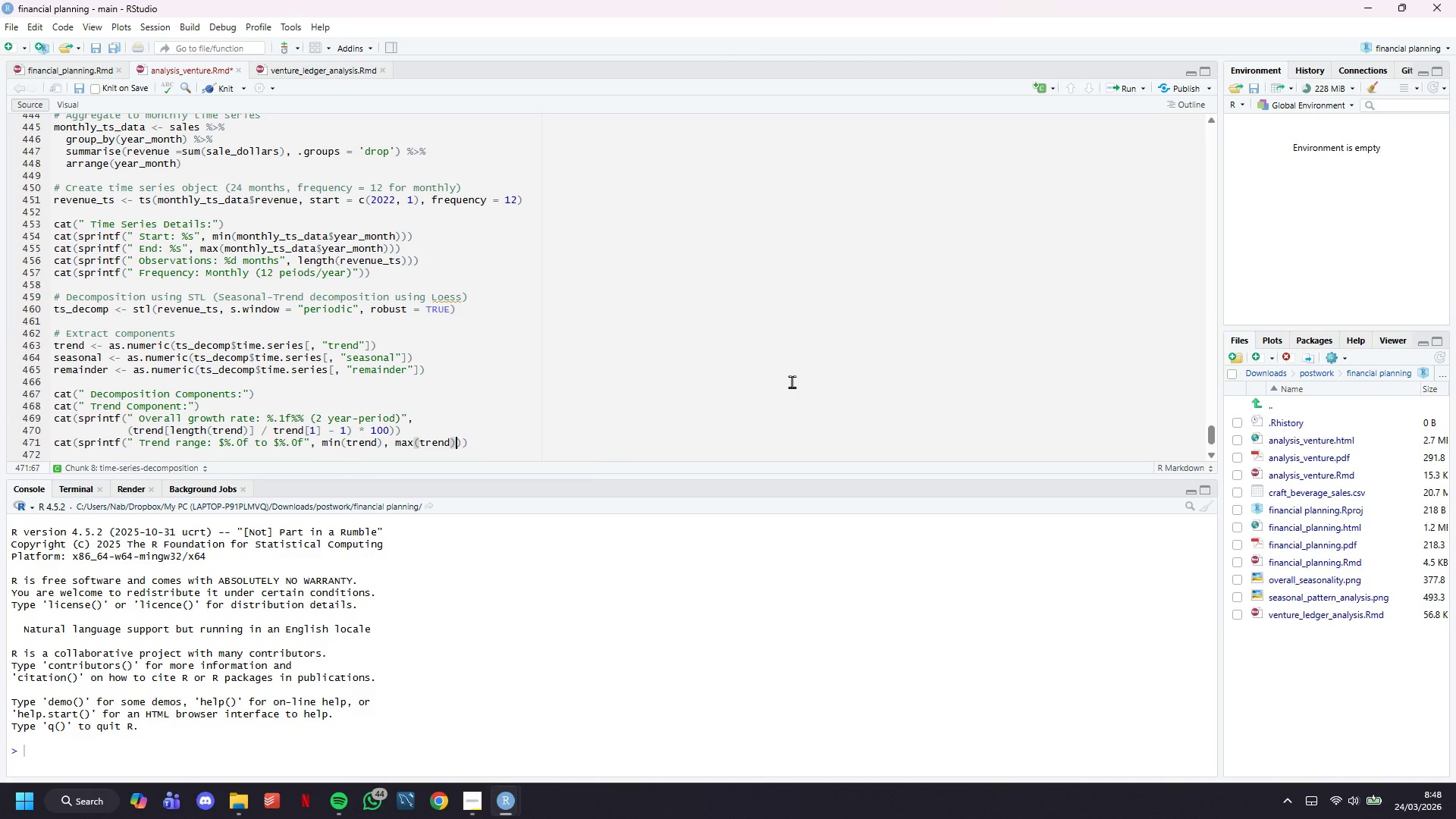 
 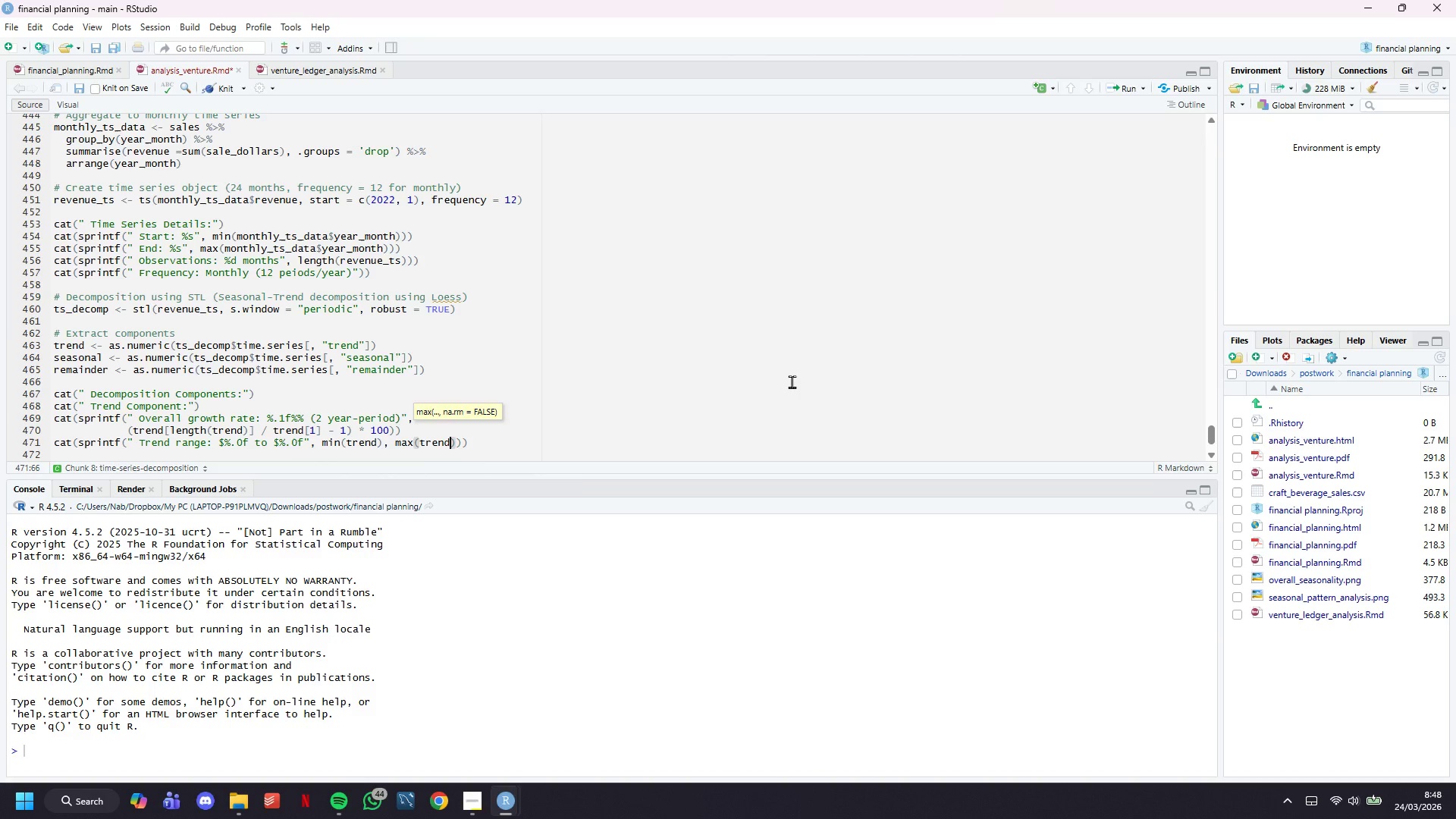 
key(ArrowRight)
 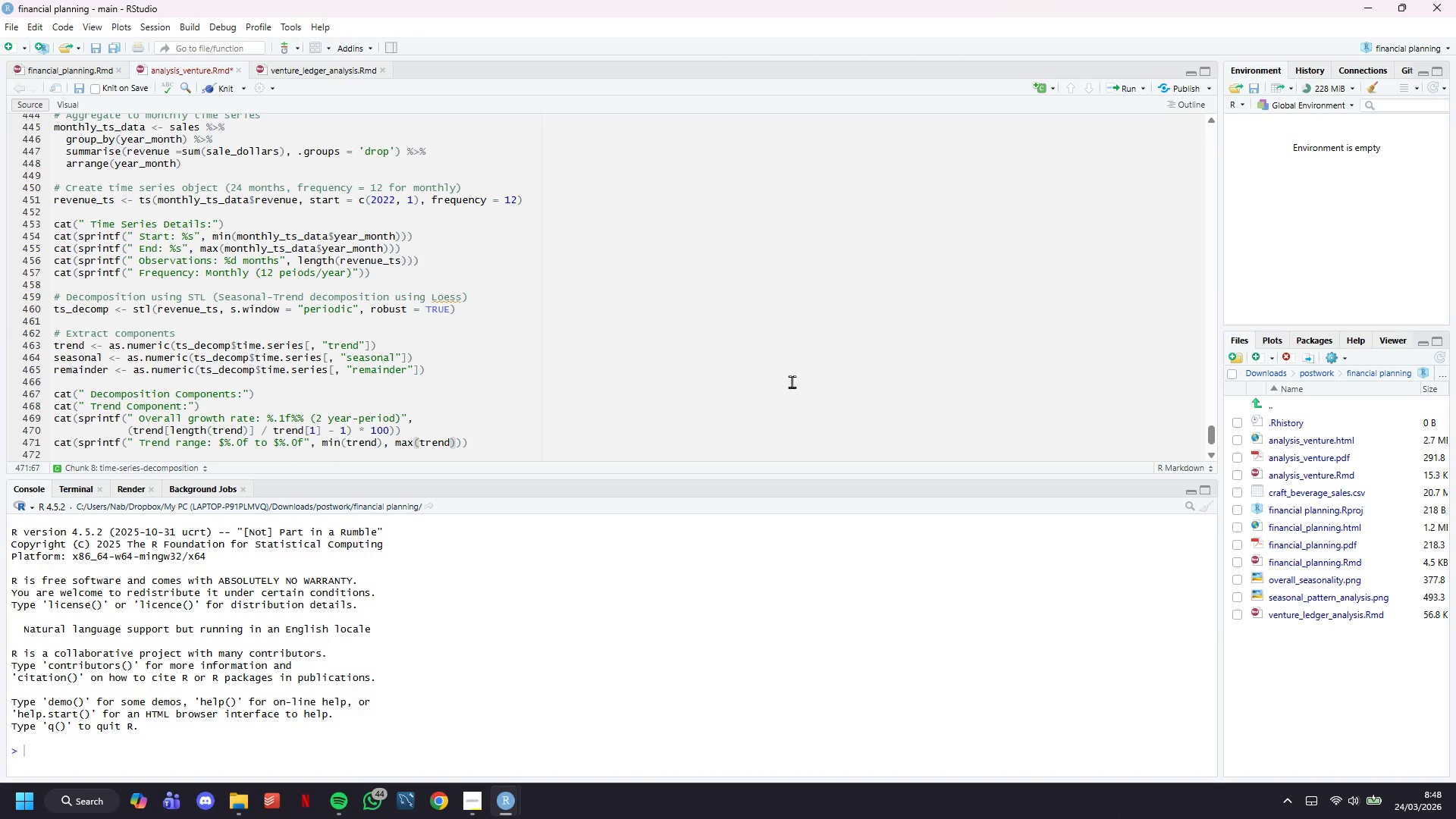 
key(ArrowRight)
 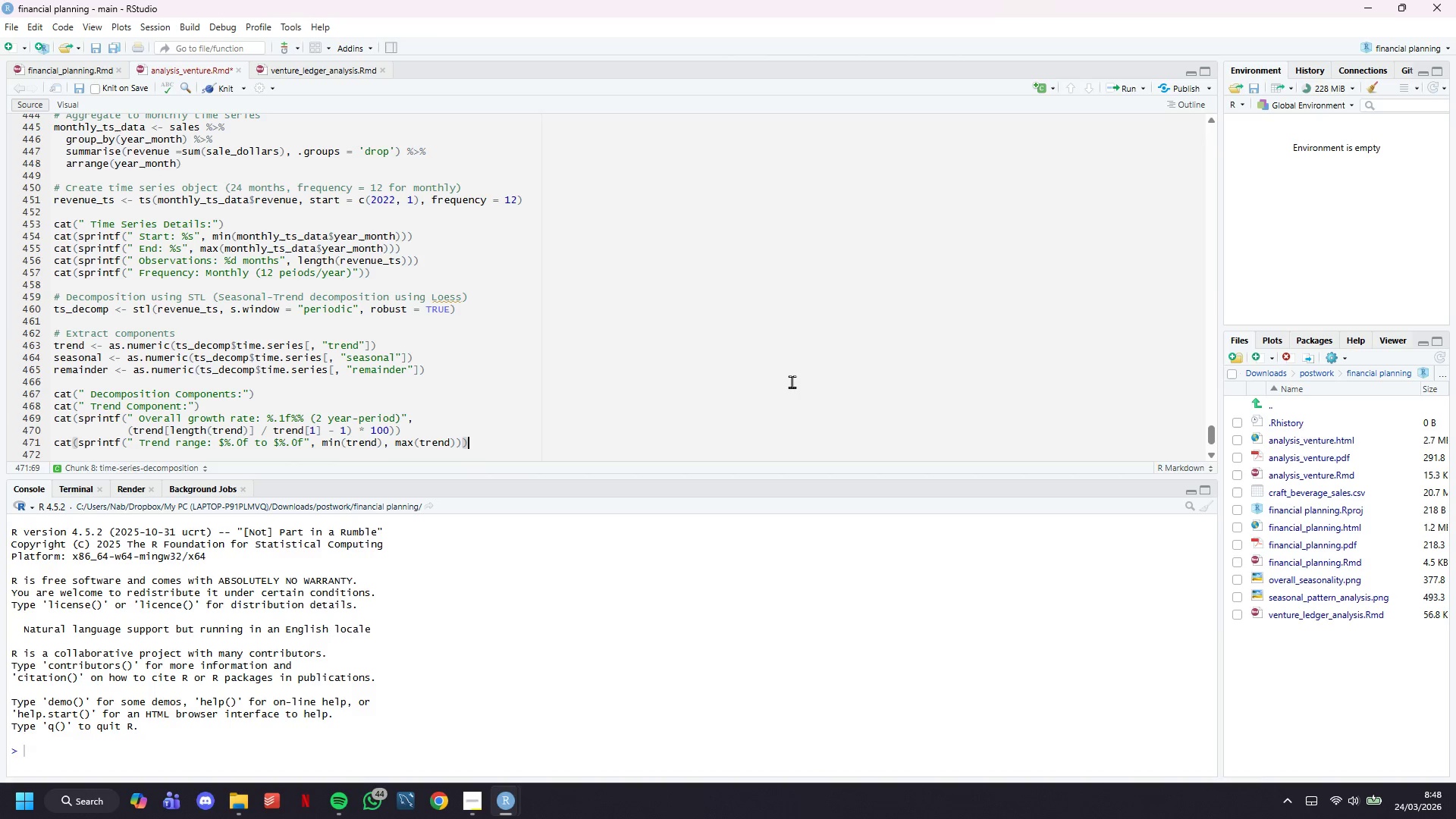 
key(ArrowRight)
 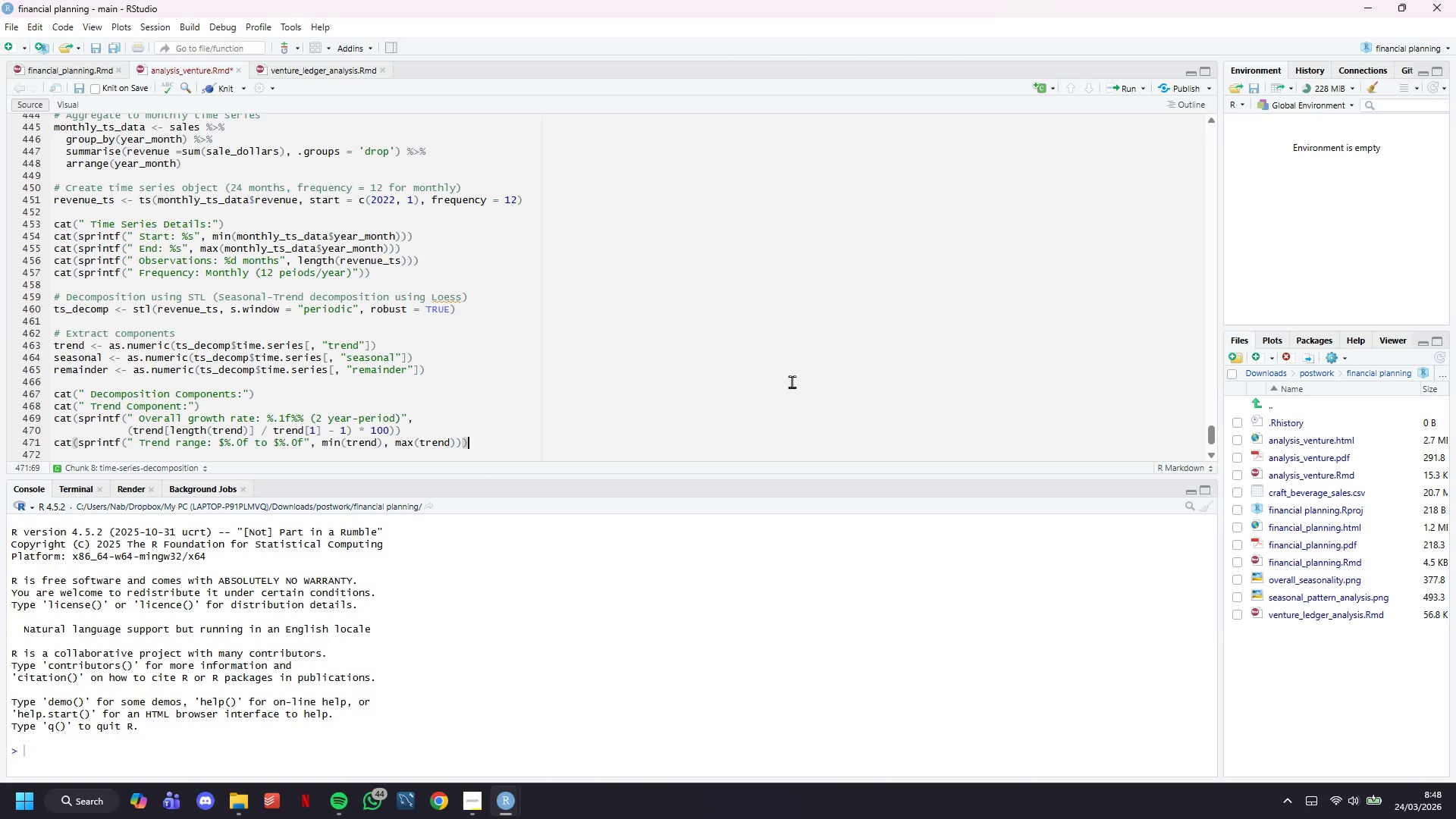 
key(Enter)
 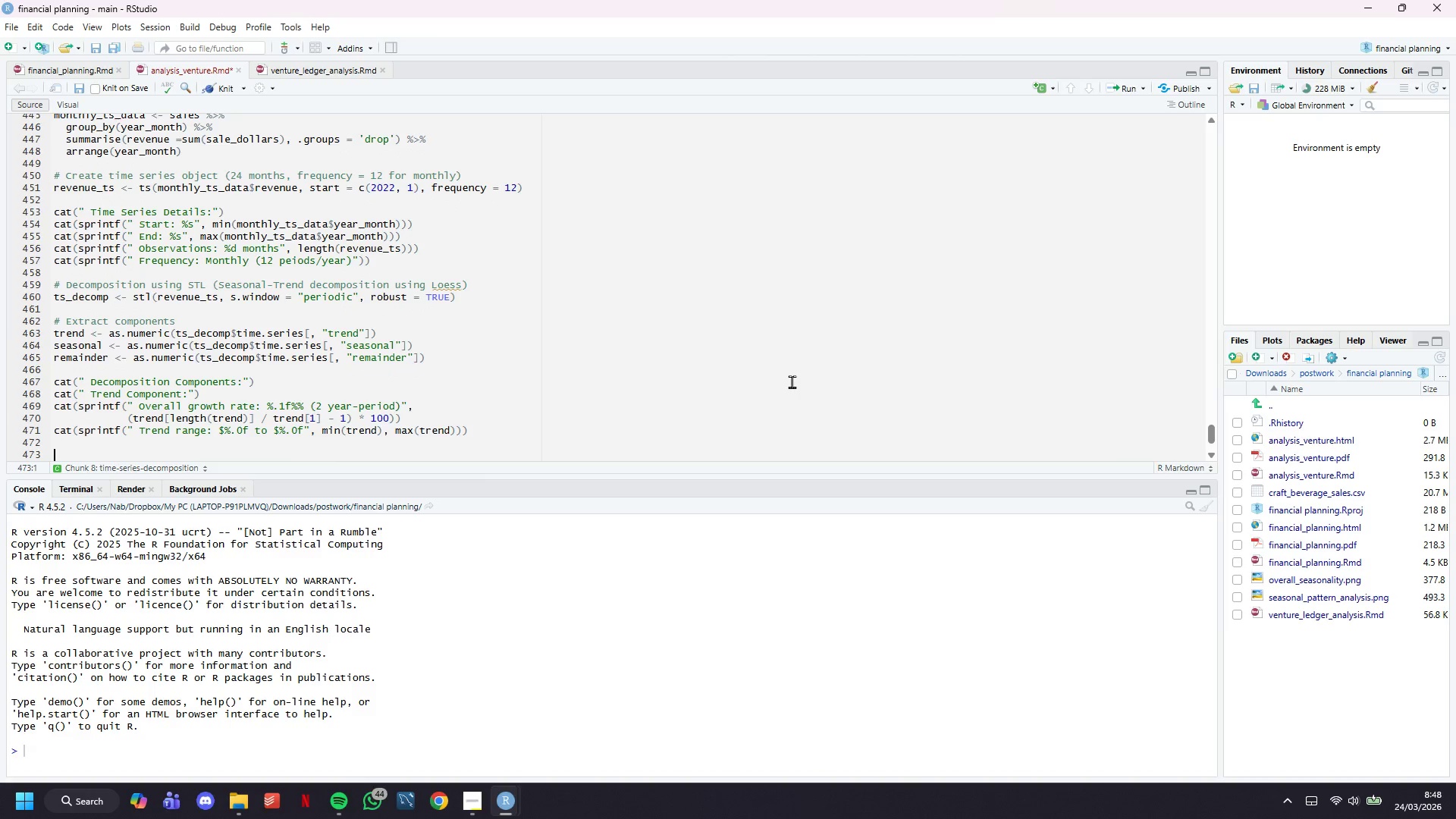 
key(Enter)
 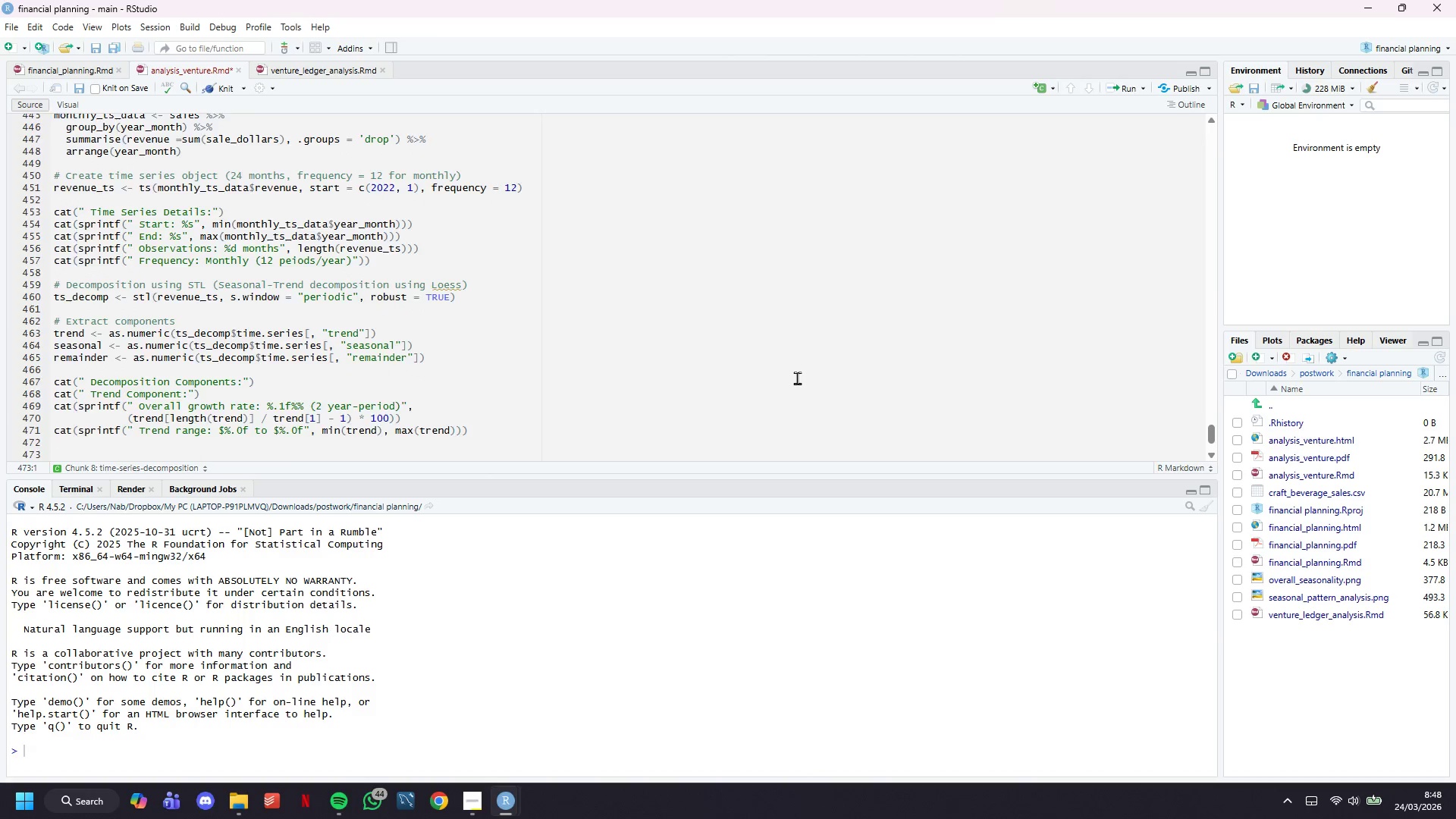 
scroll: coordinate [797, 378], scroll_direction: down, amount: 3.0
 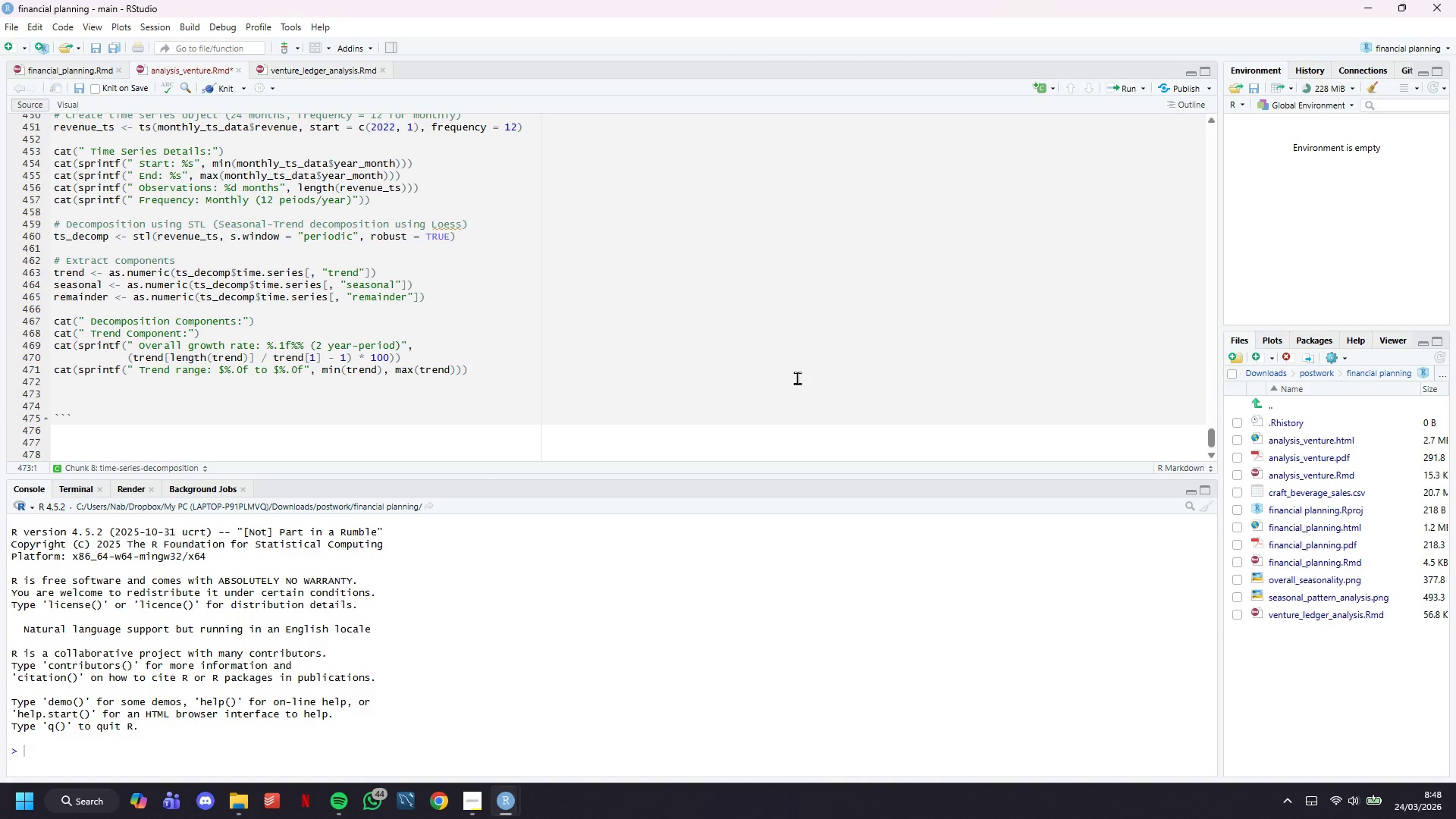 
key(Control+S)
 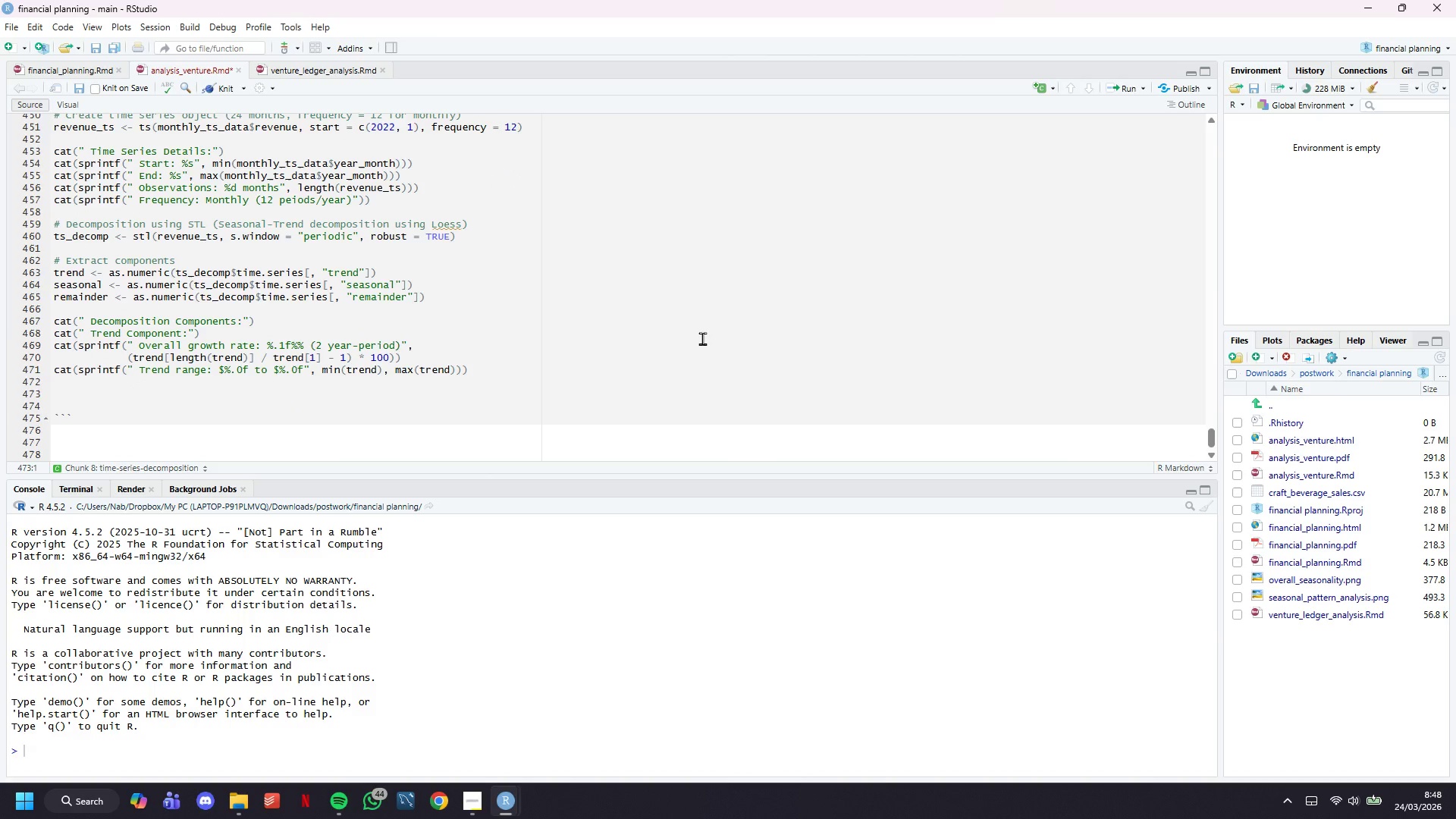 
left_click([224, 90])
 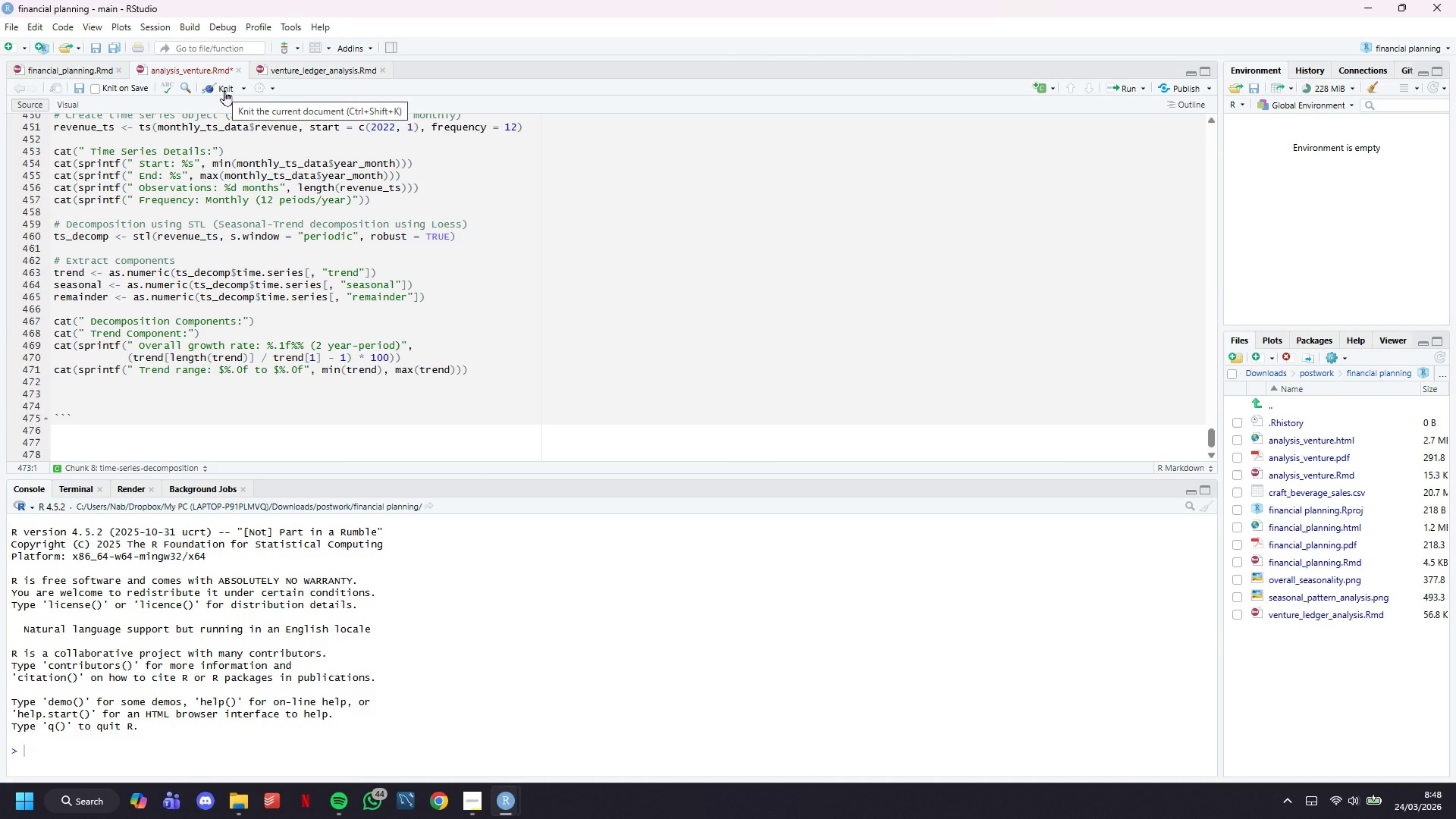 
left_click([224, 90])
 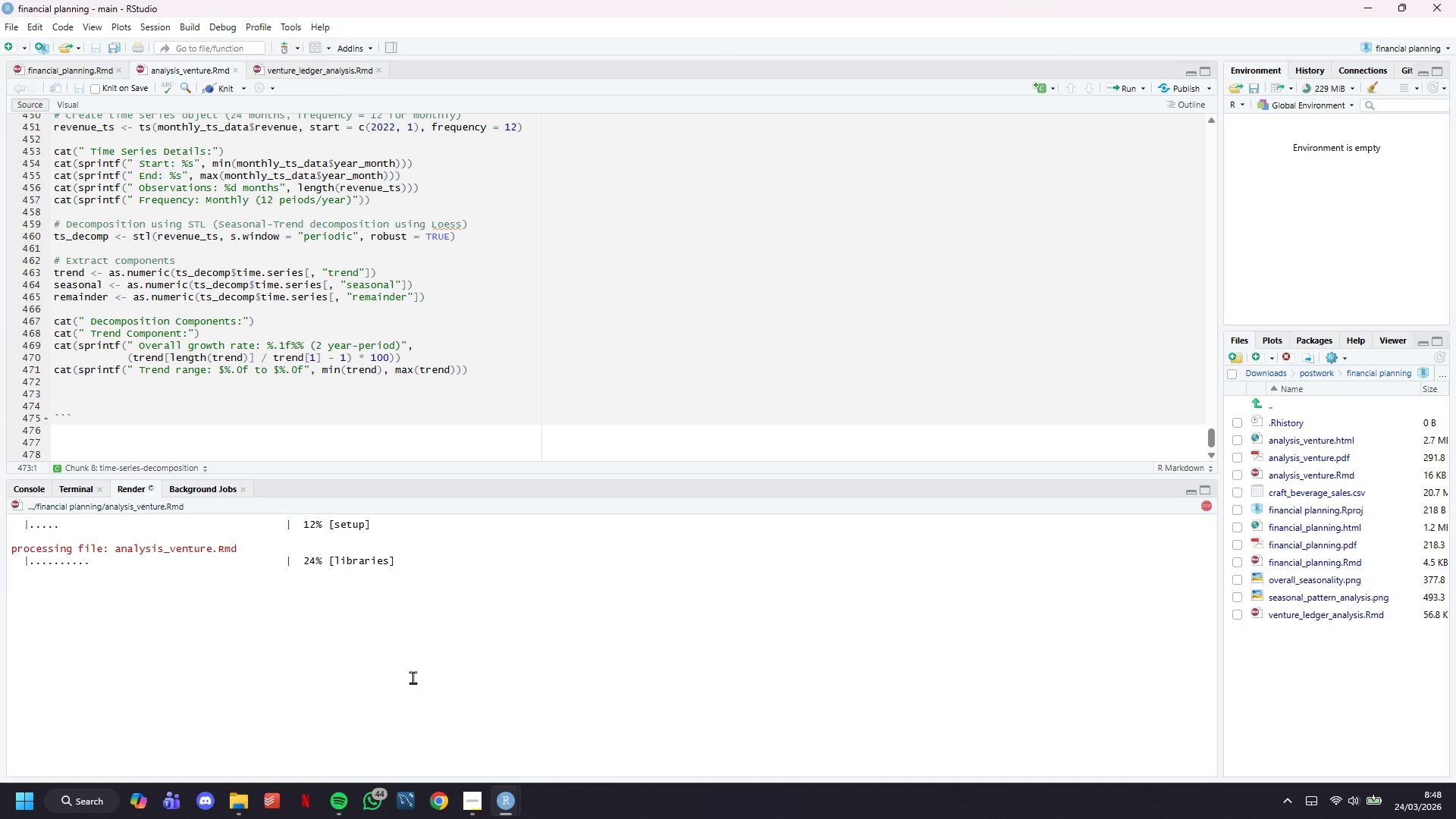 
left_click([480, 799])